 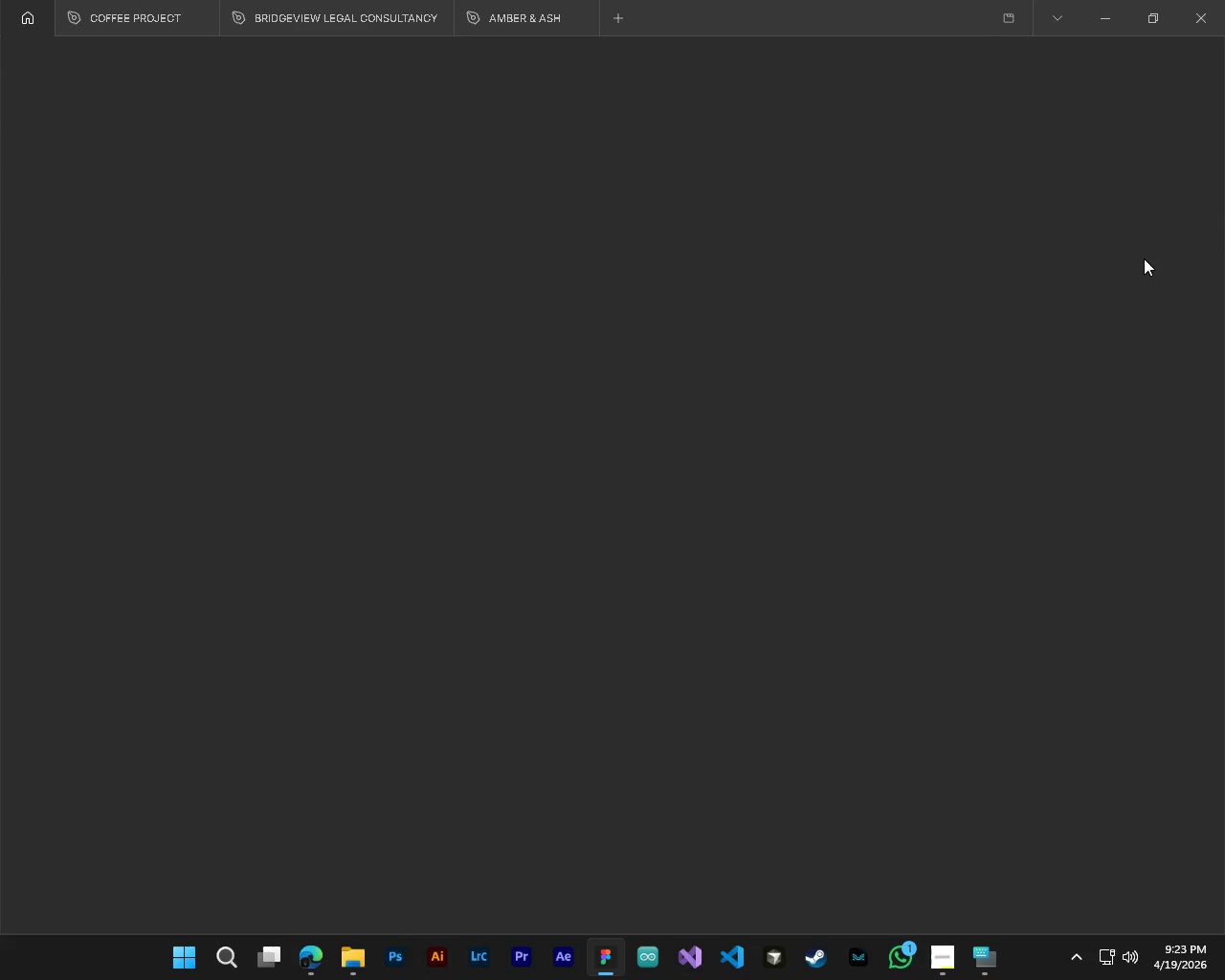 
left_click([674, 56])
 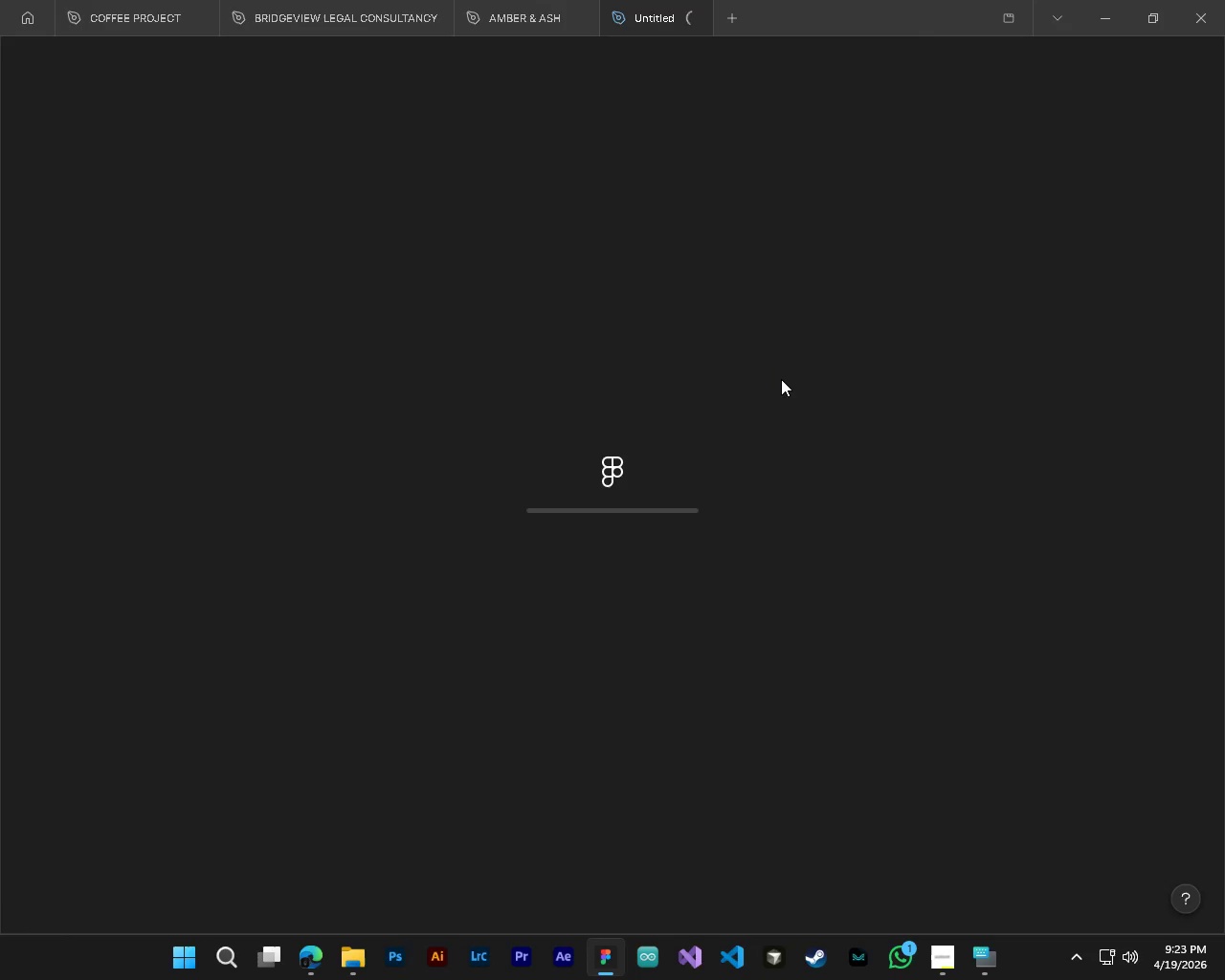 
wait(12.06)
 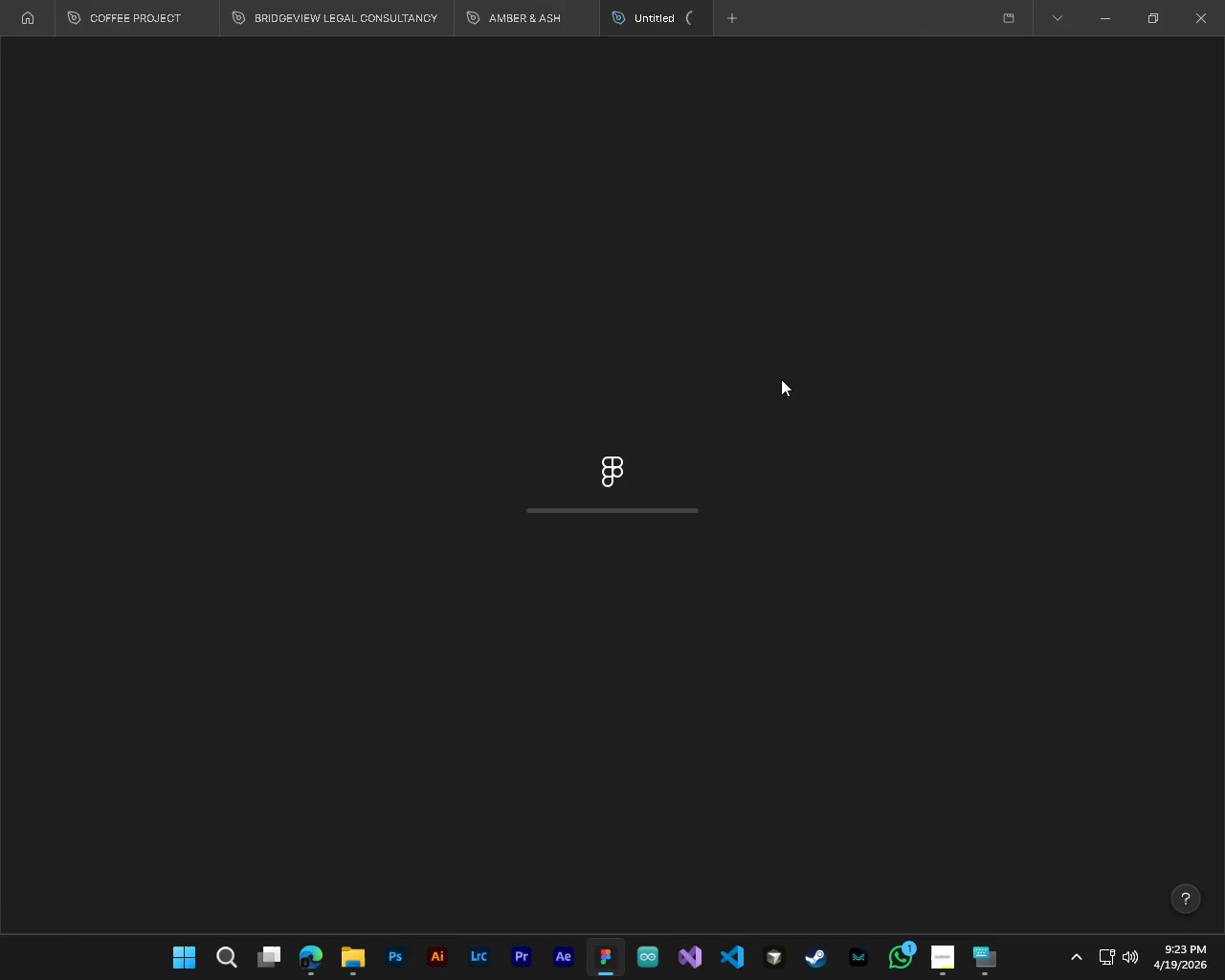 
left_click([468, 894])
 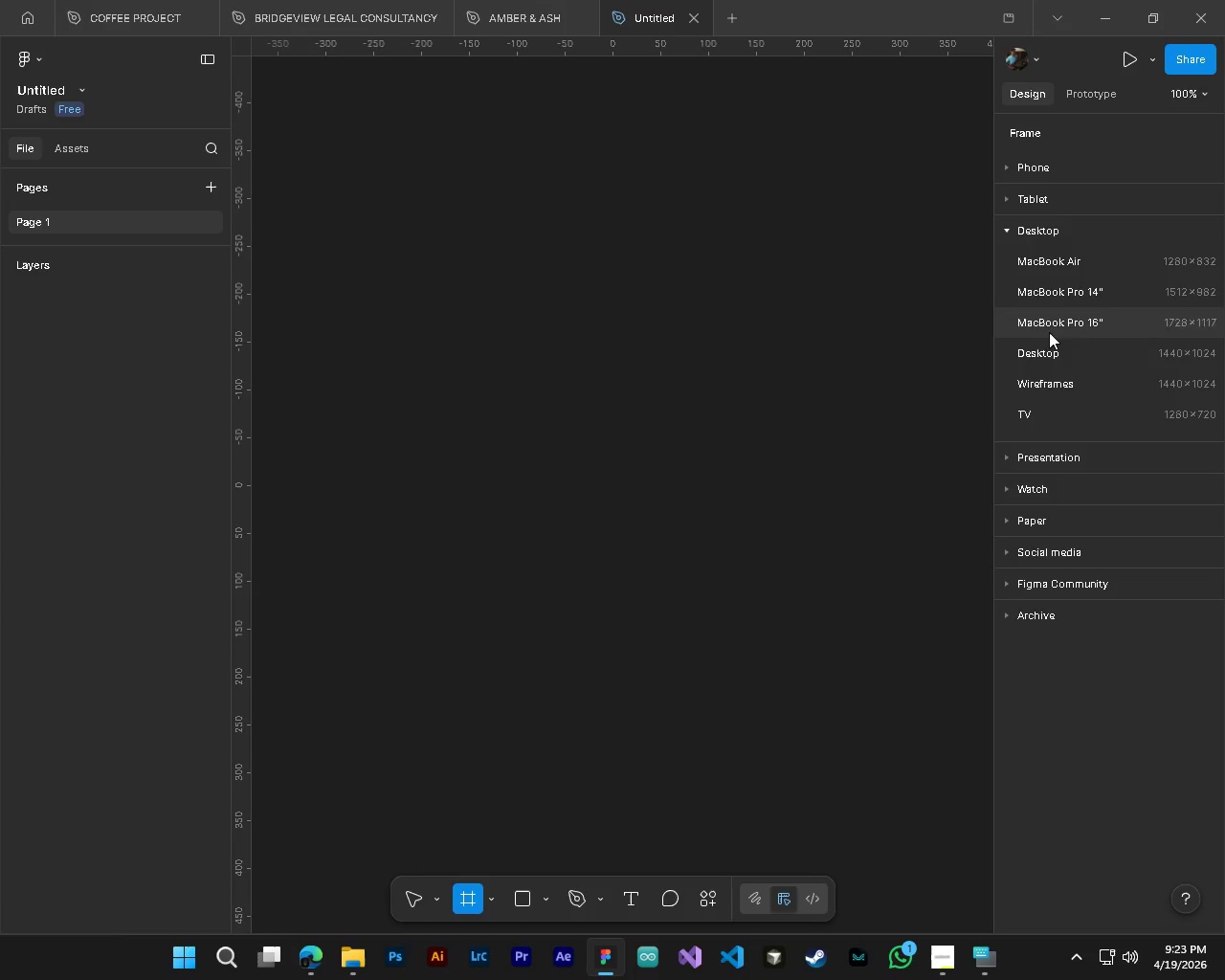 
left_click_drag(start_coordinate=[498, 221], to_coordinate=[829, 713])
 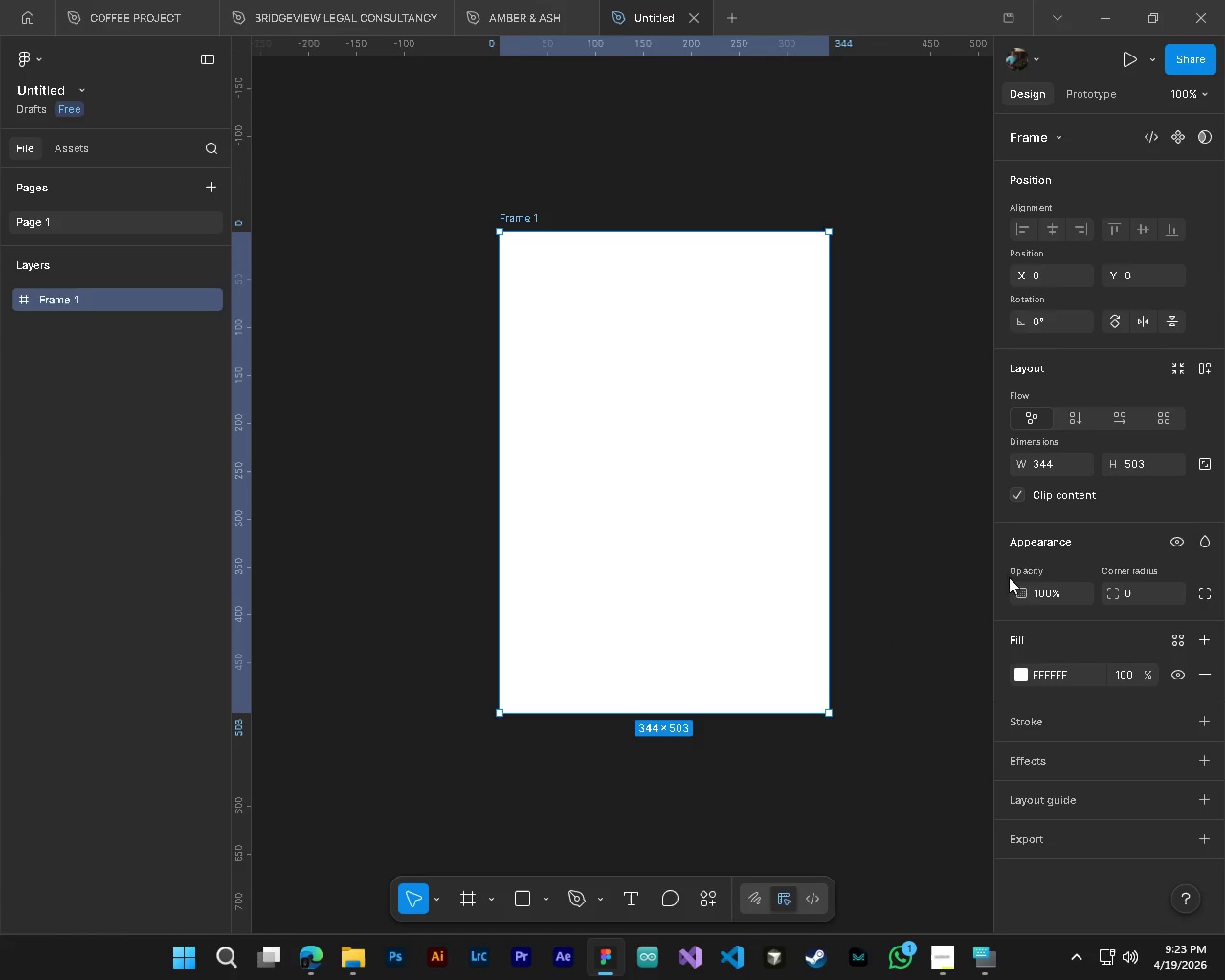 
left_click([1041, 470])
 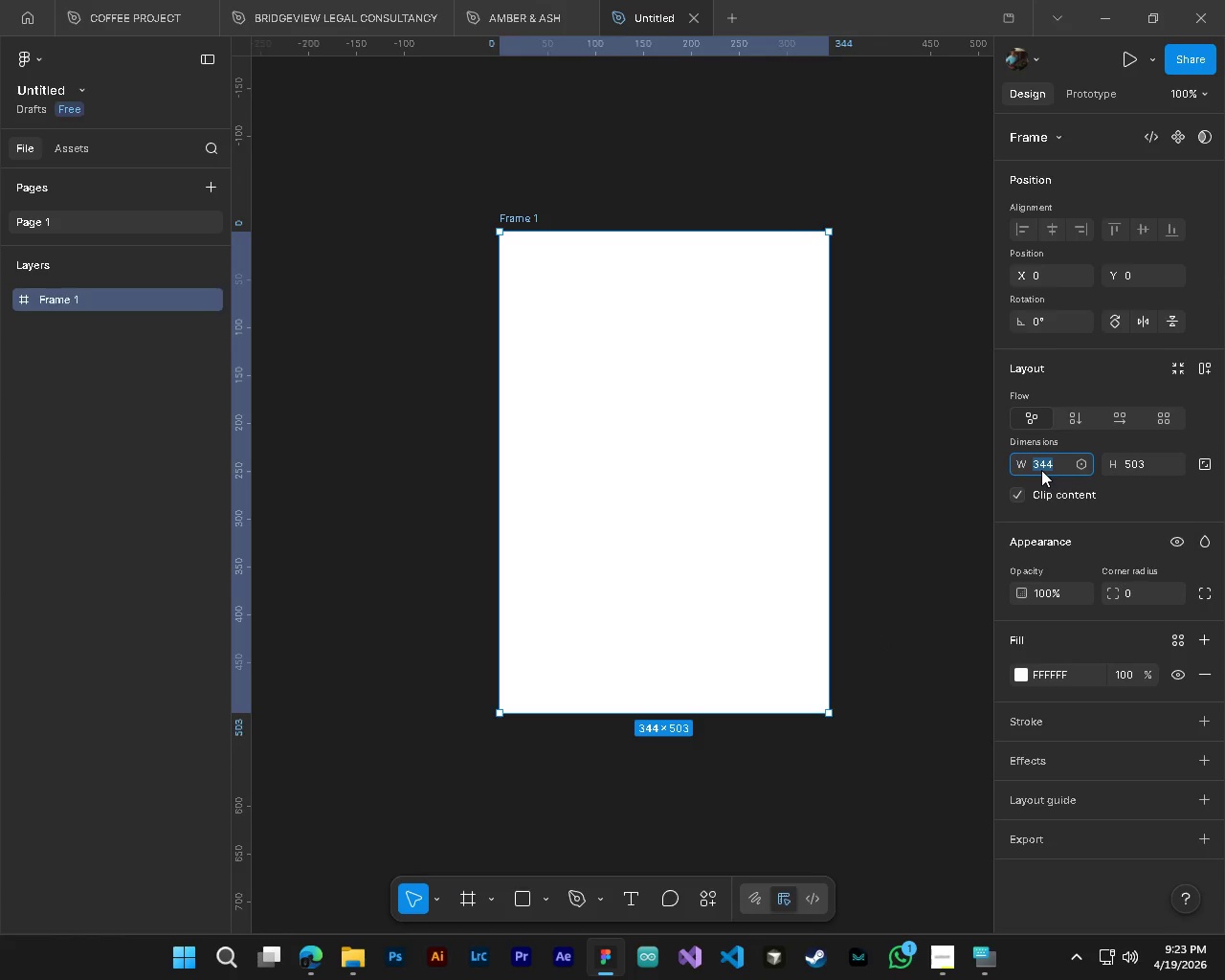 
key(Numpad1)
 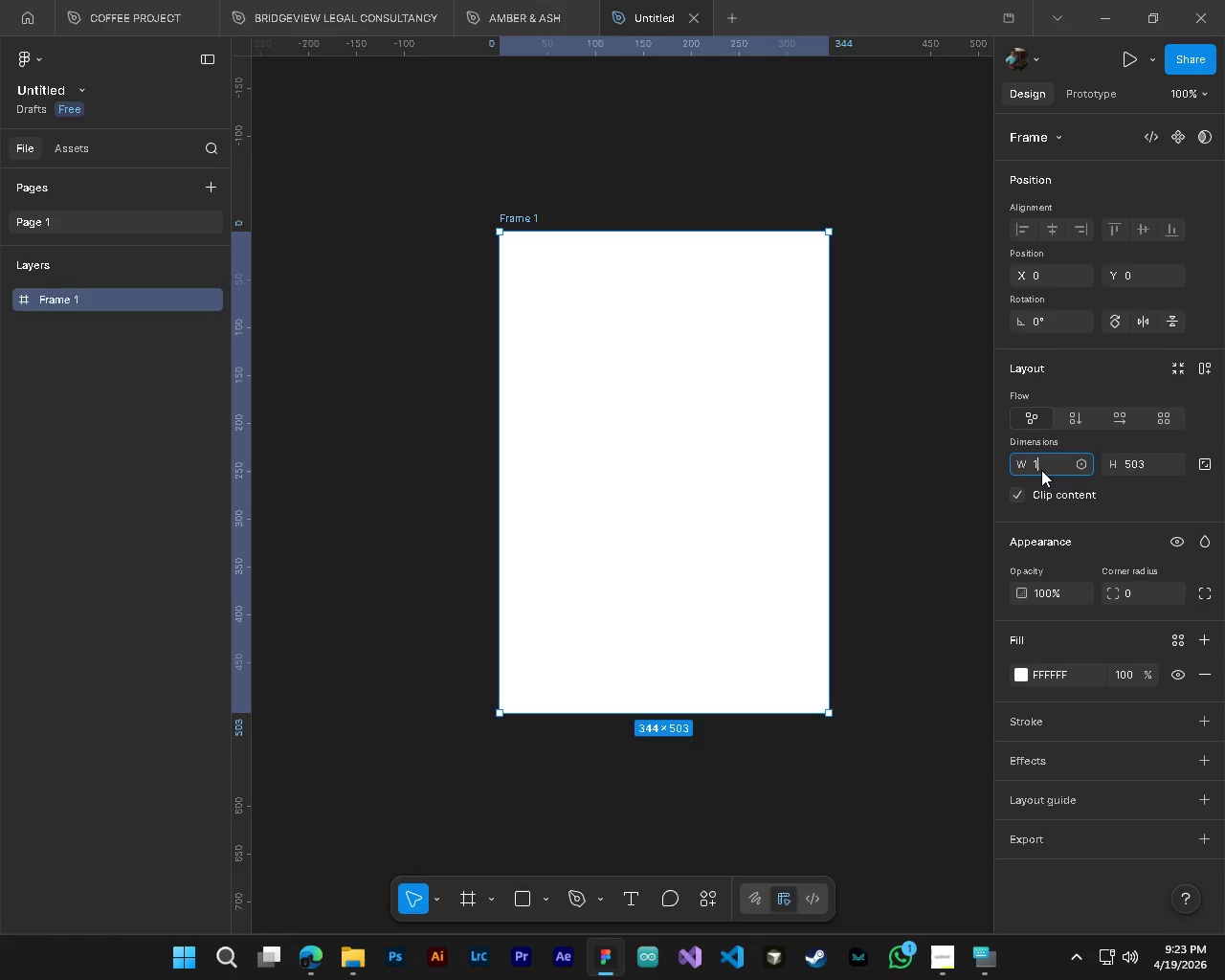 
key(Numpad0)
 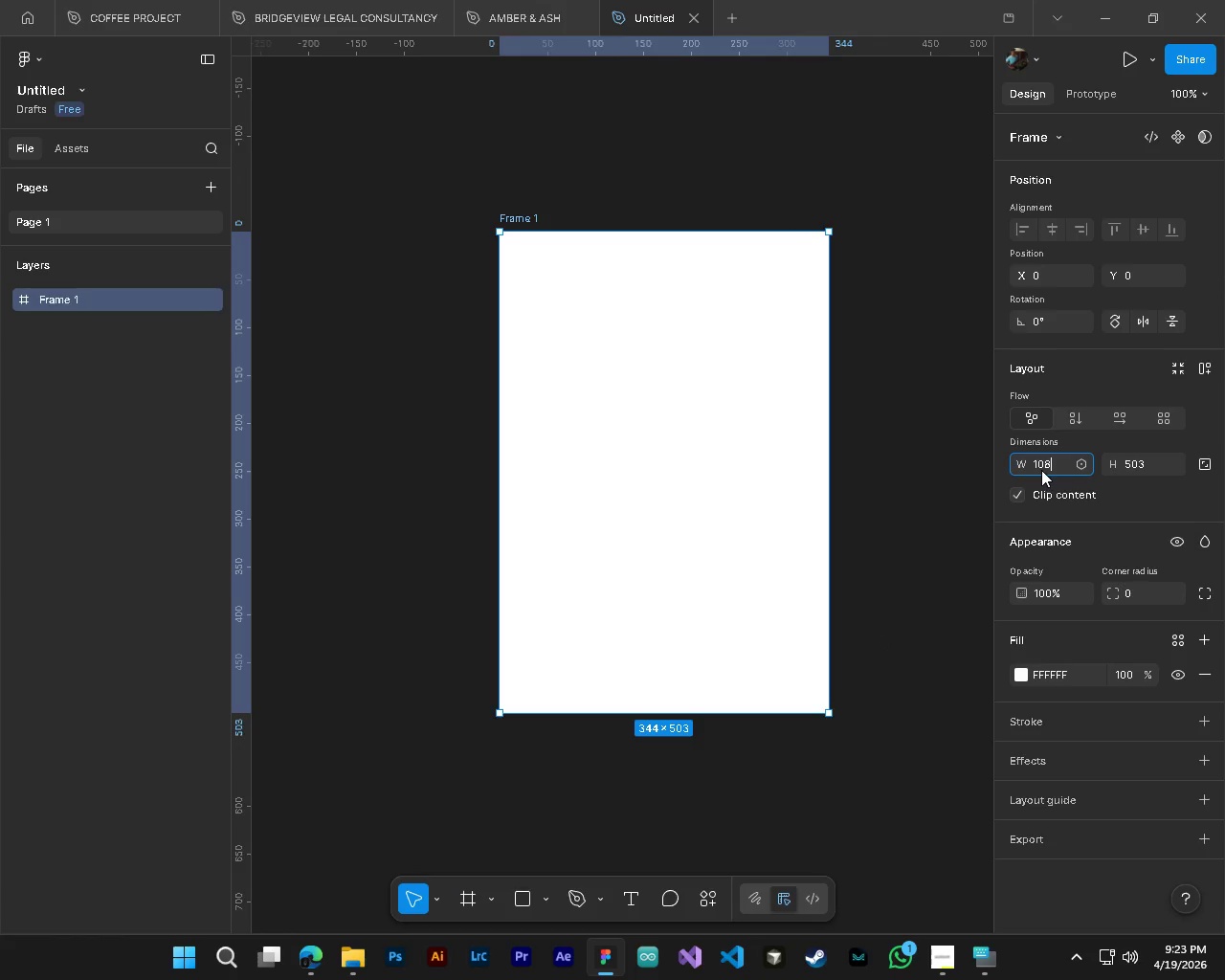 
key(Numpad8)
 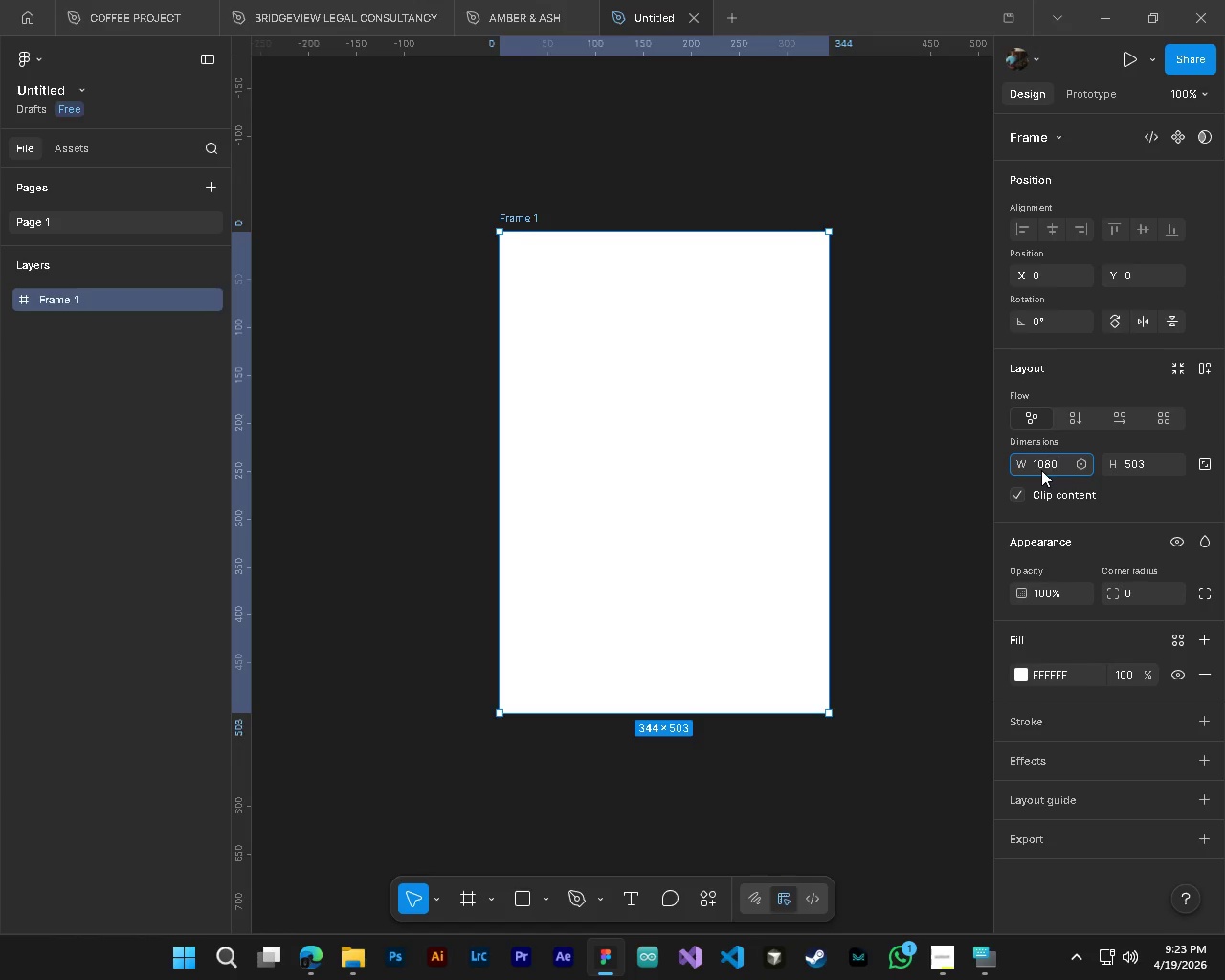 
key(Numpad0)
 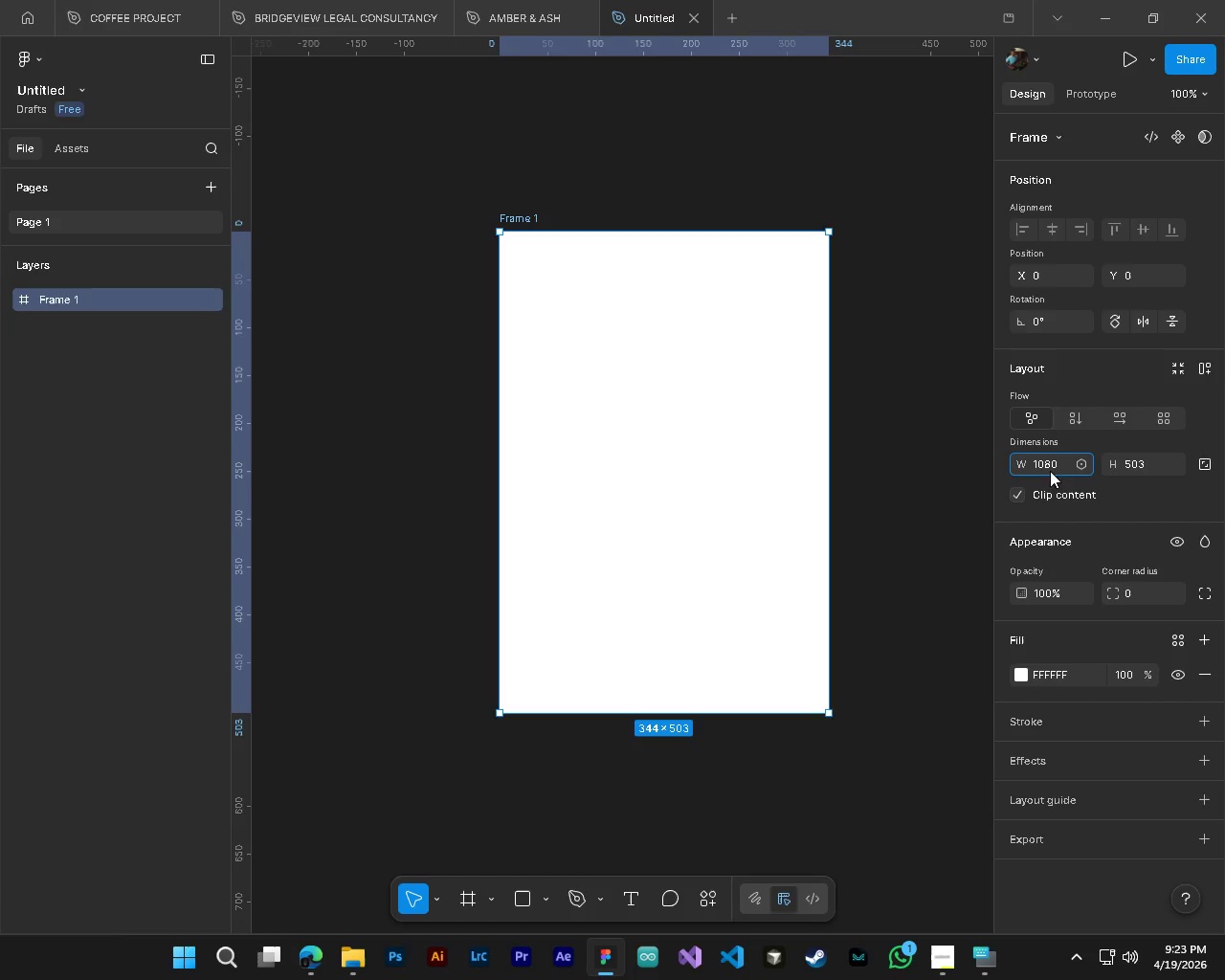 
key(Tab)
 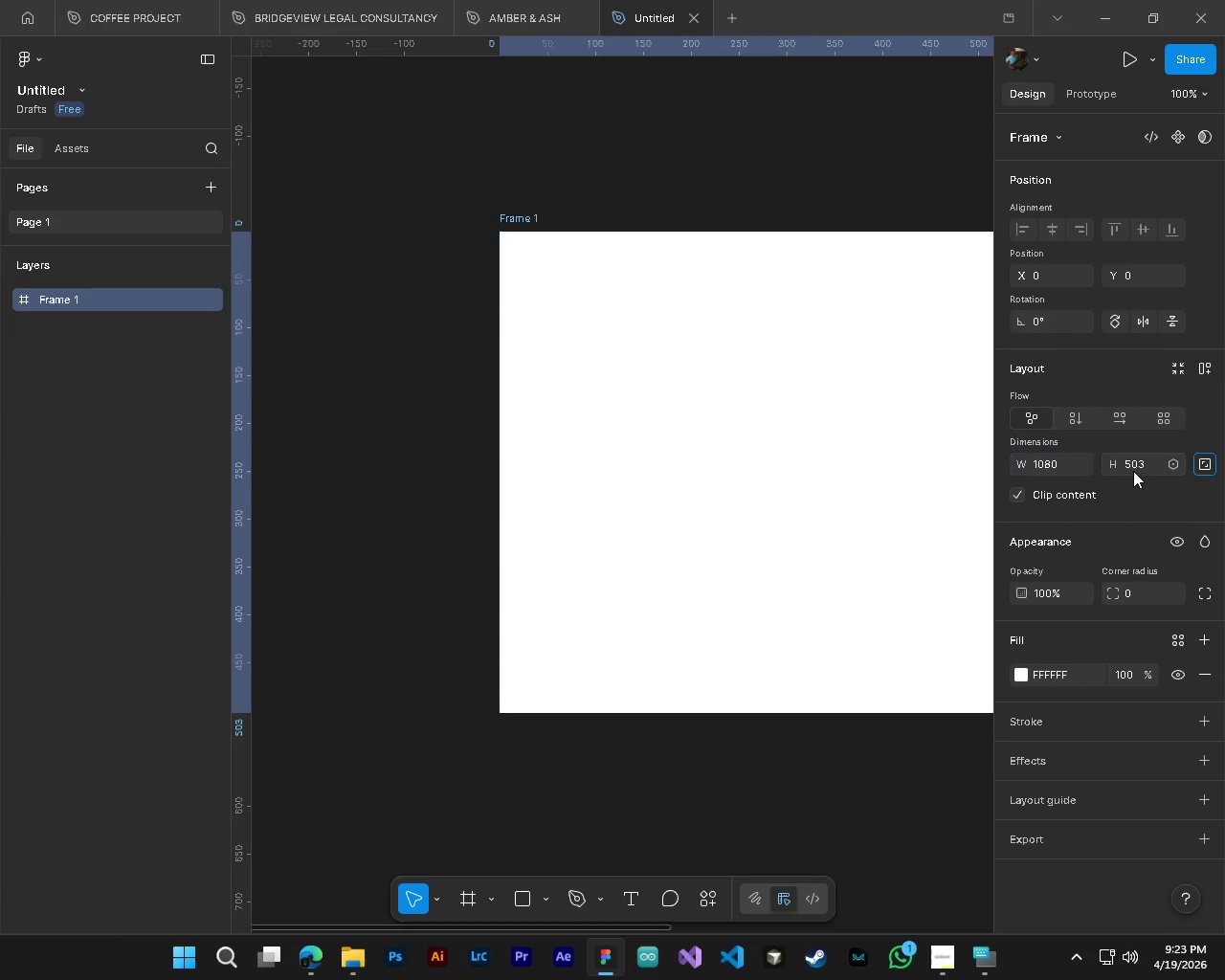 
key(Tab)
 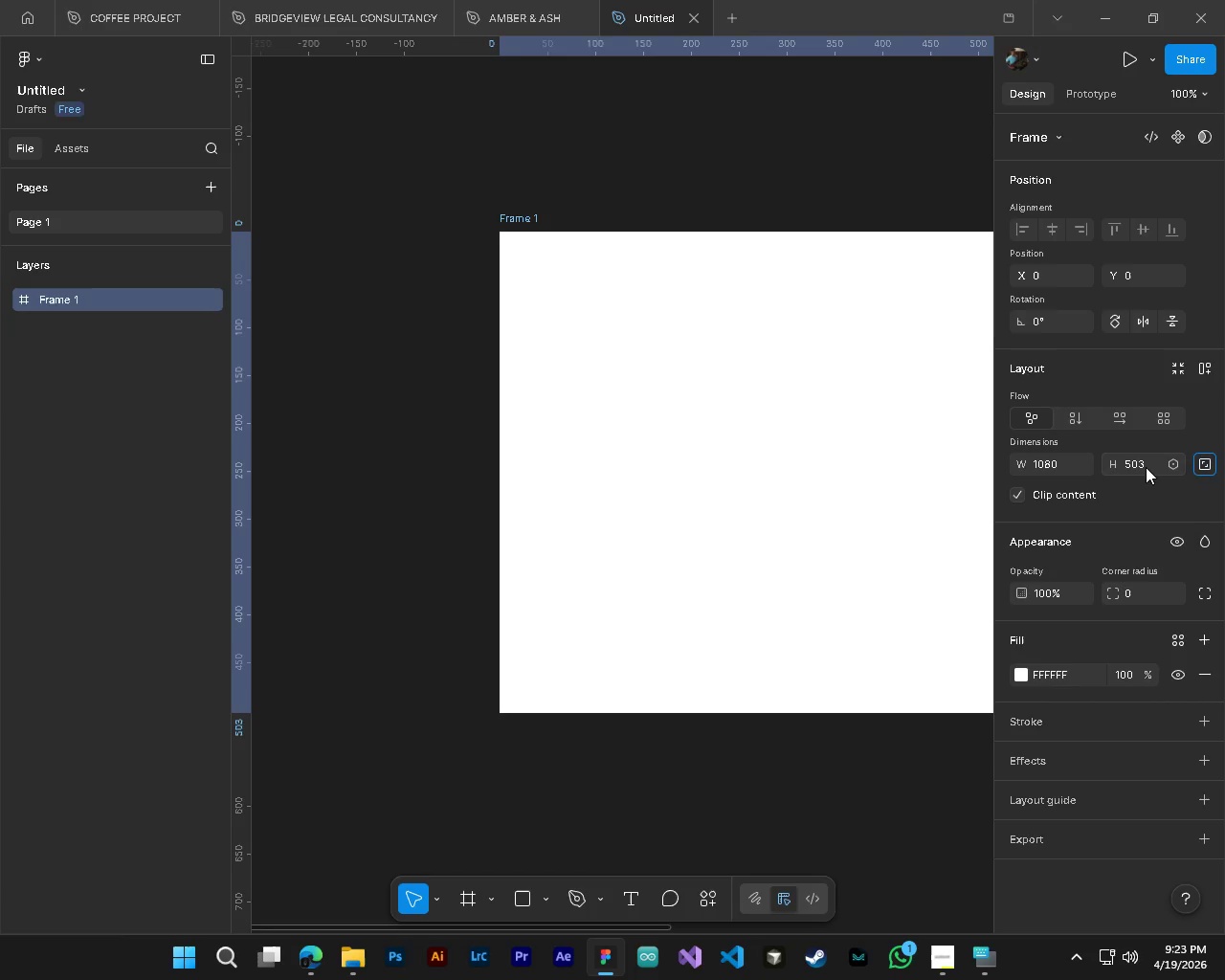 
left_click([1146, 467])
 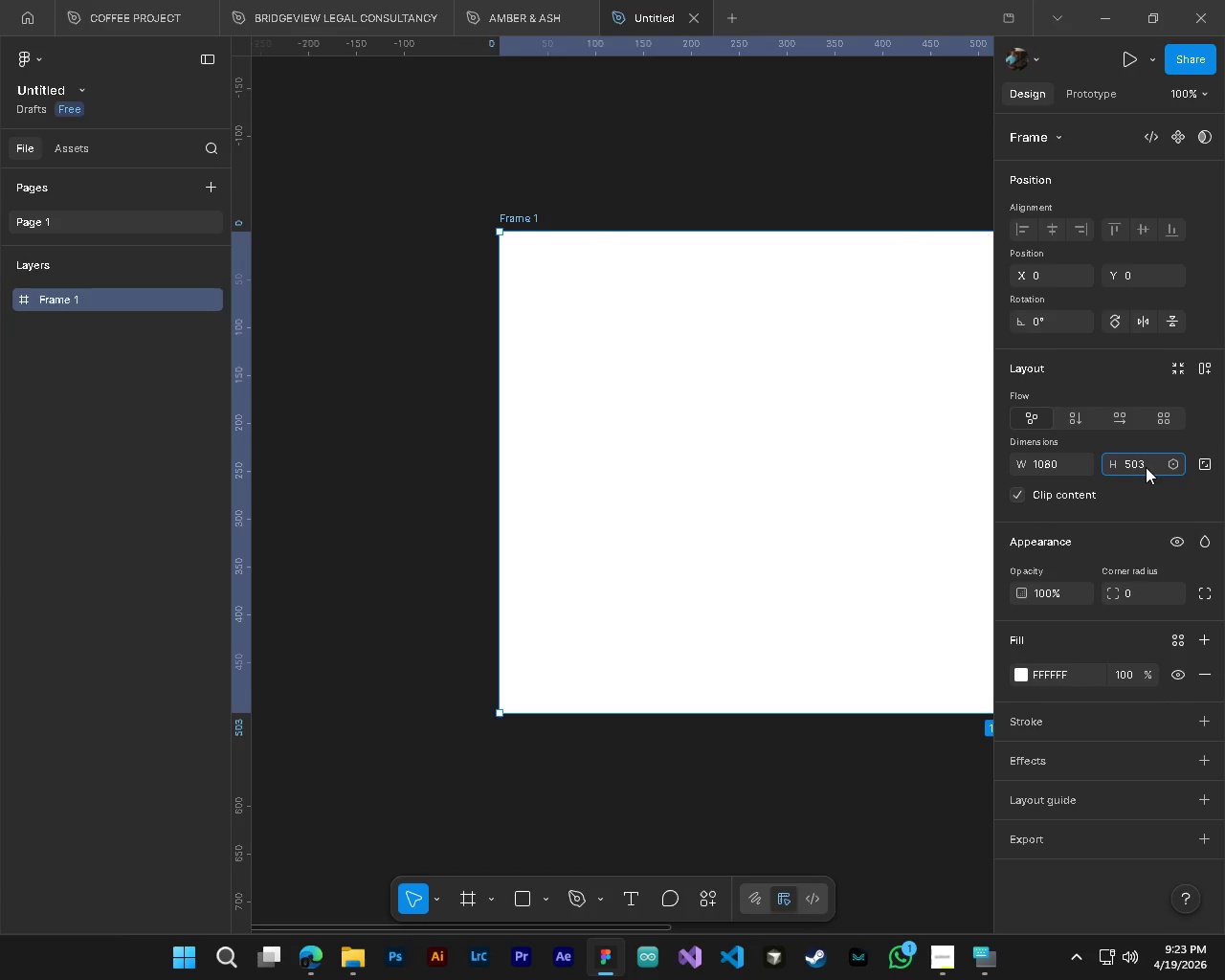 
key(Control+A)
 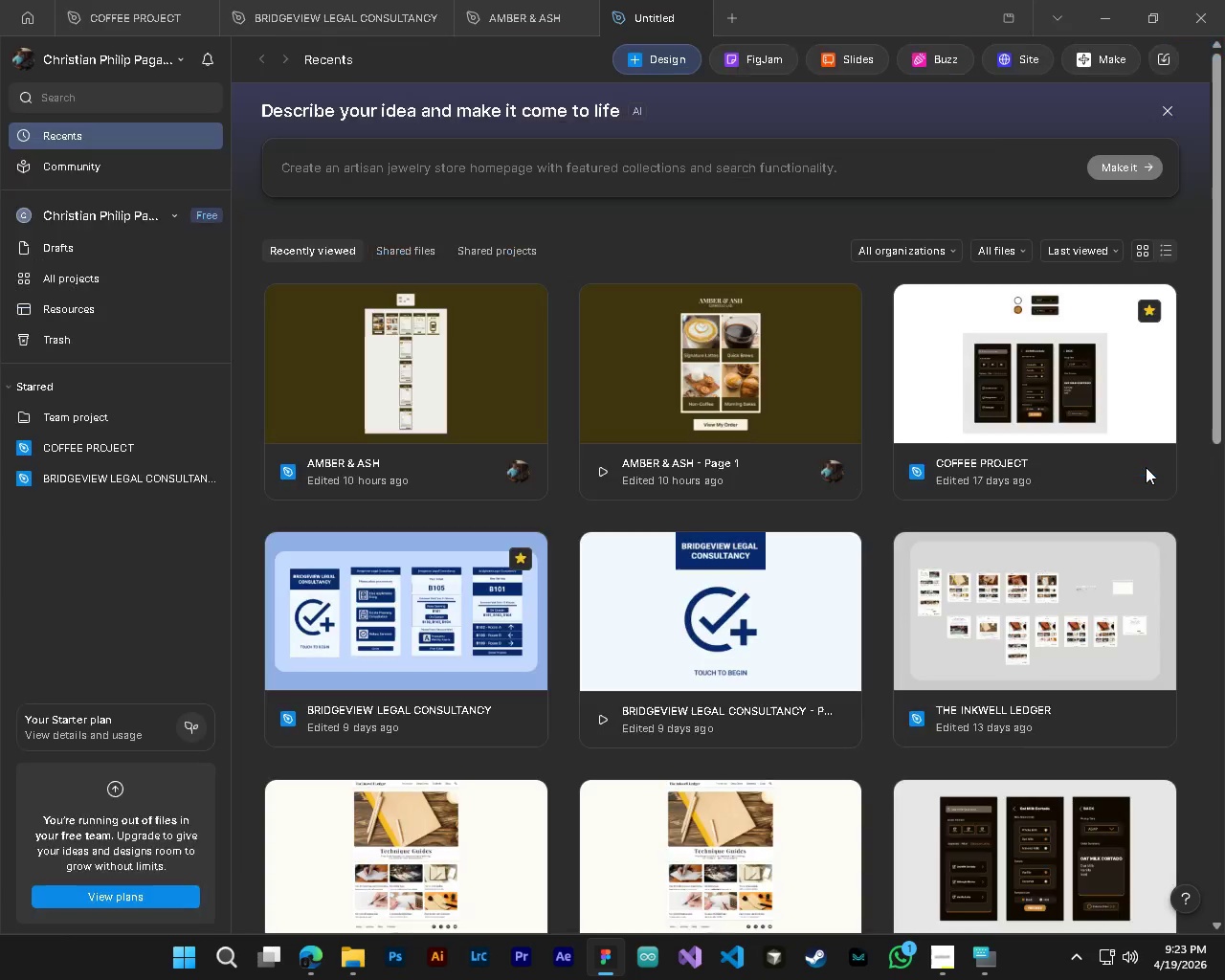 
key(Control+Numpad1)
 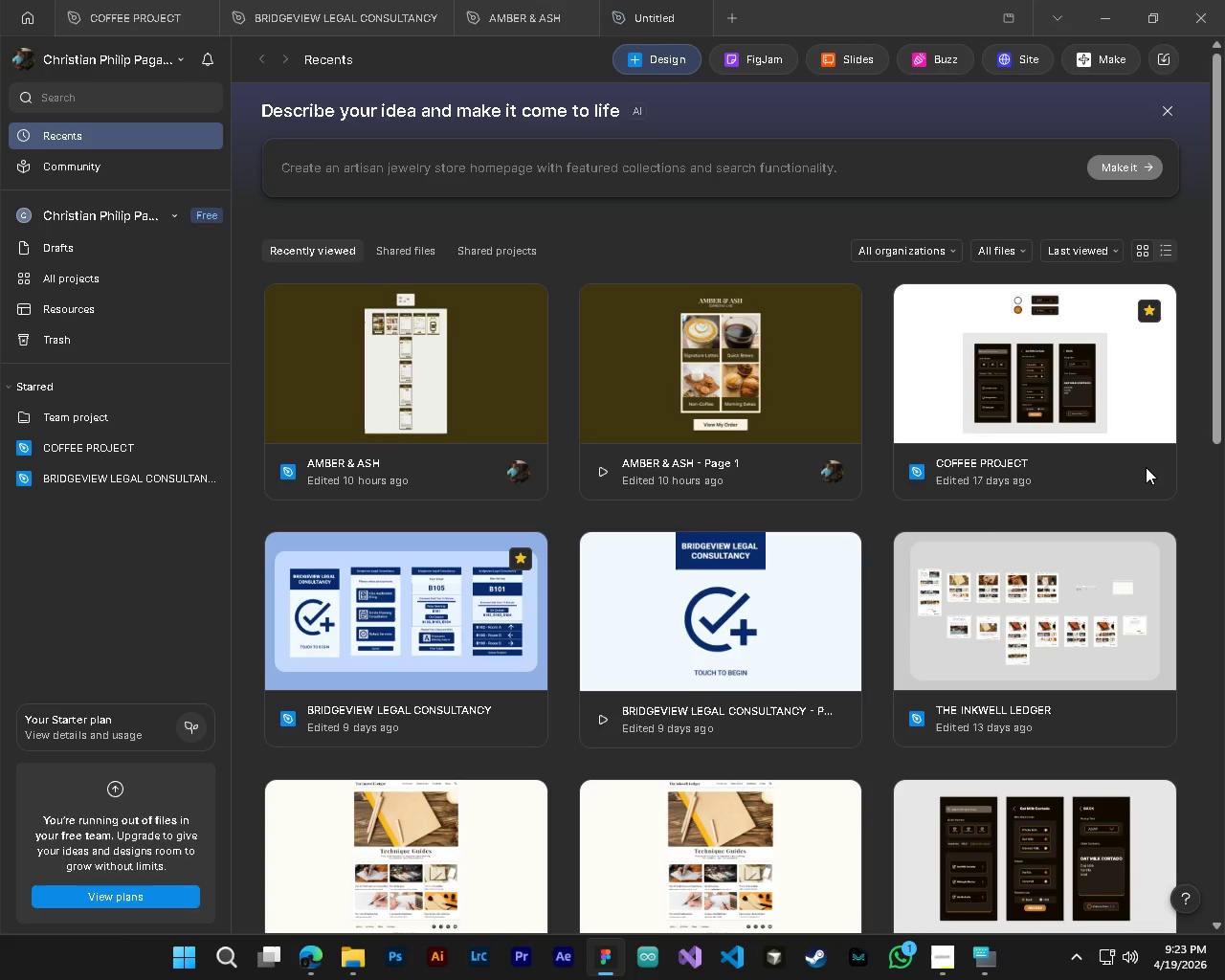 
key(Numpad9)
 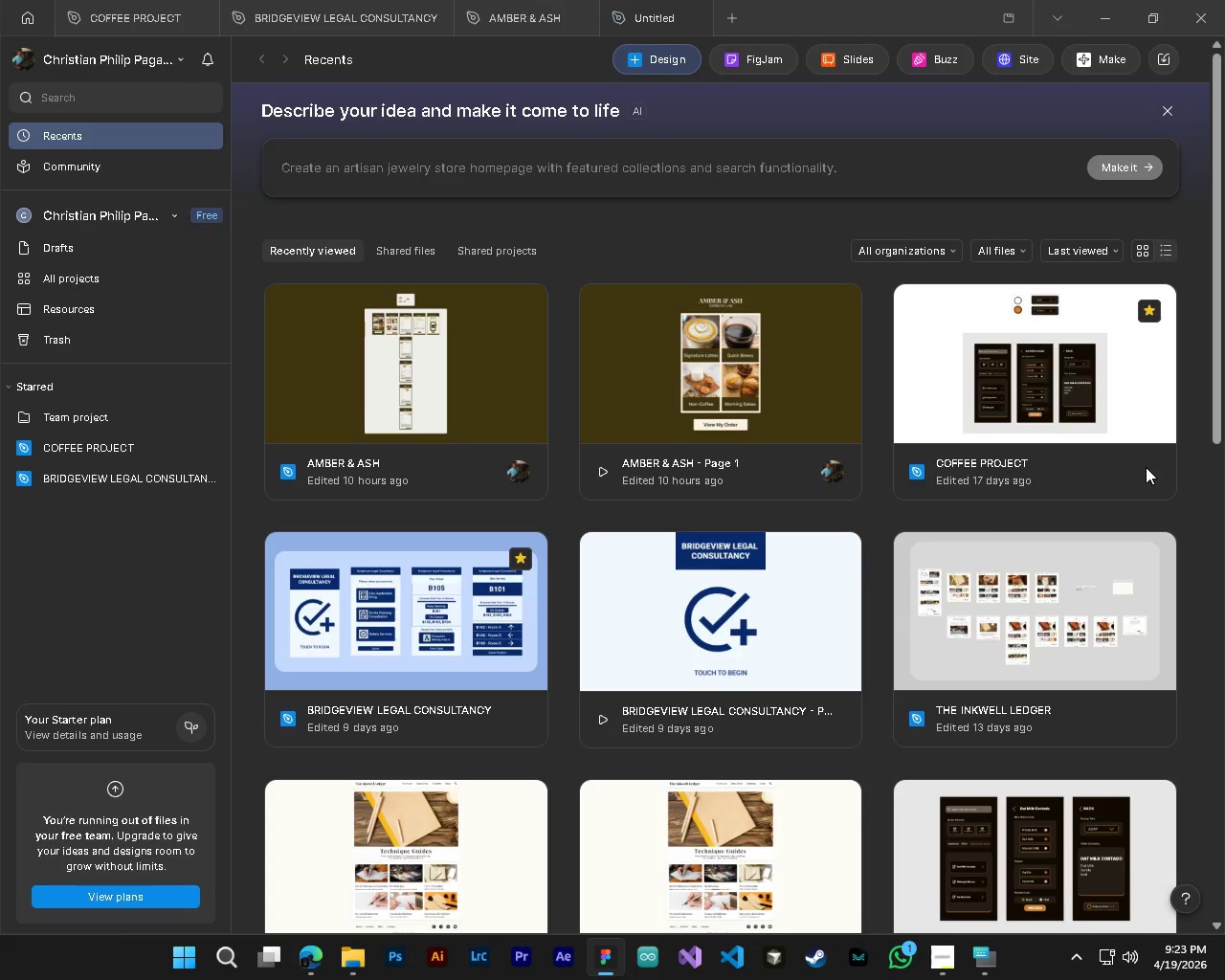 
key(Numpad9)
 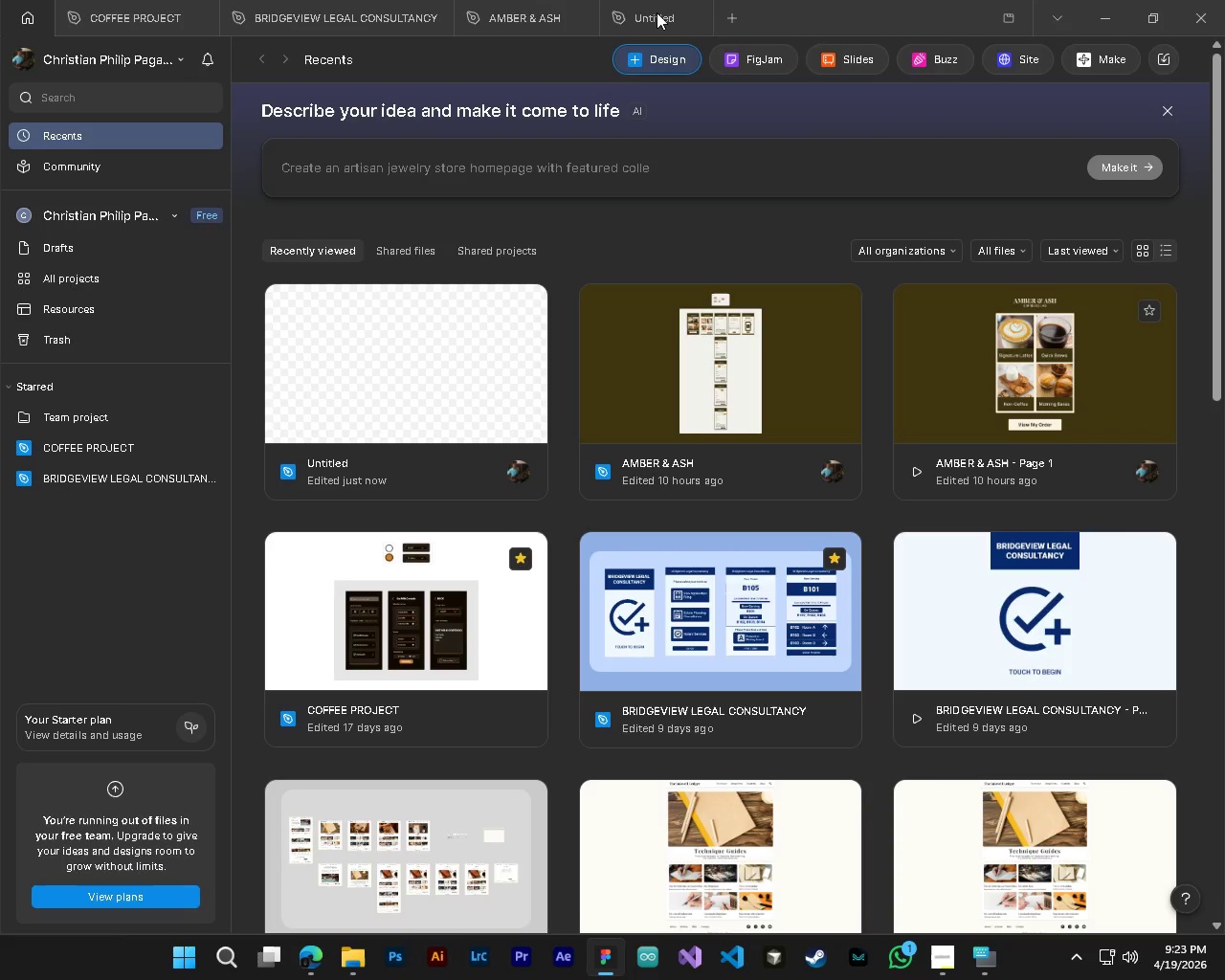 
left_click([622, 0])
 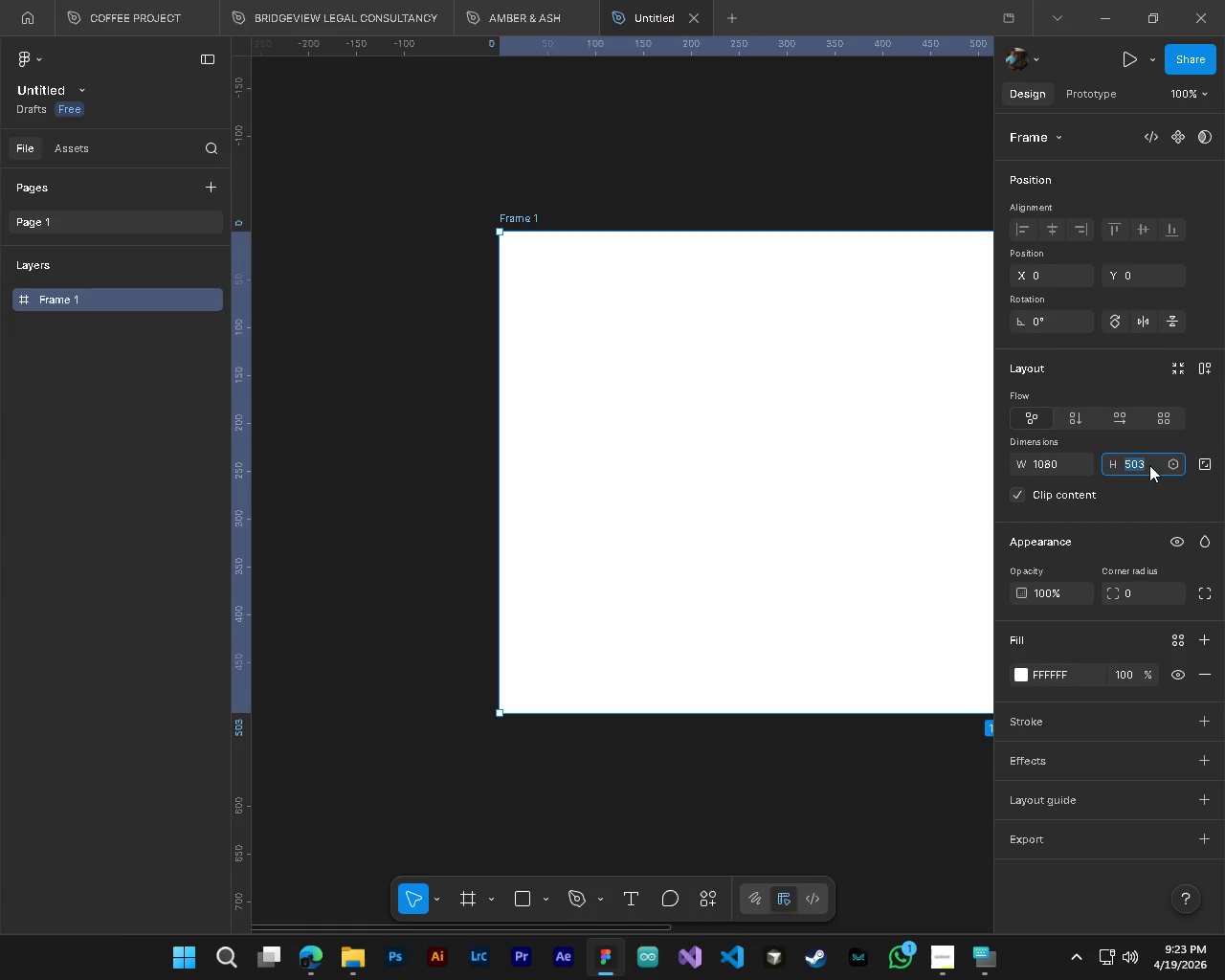 
key(Numpad1)
 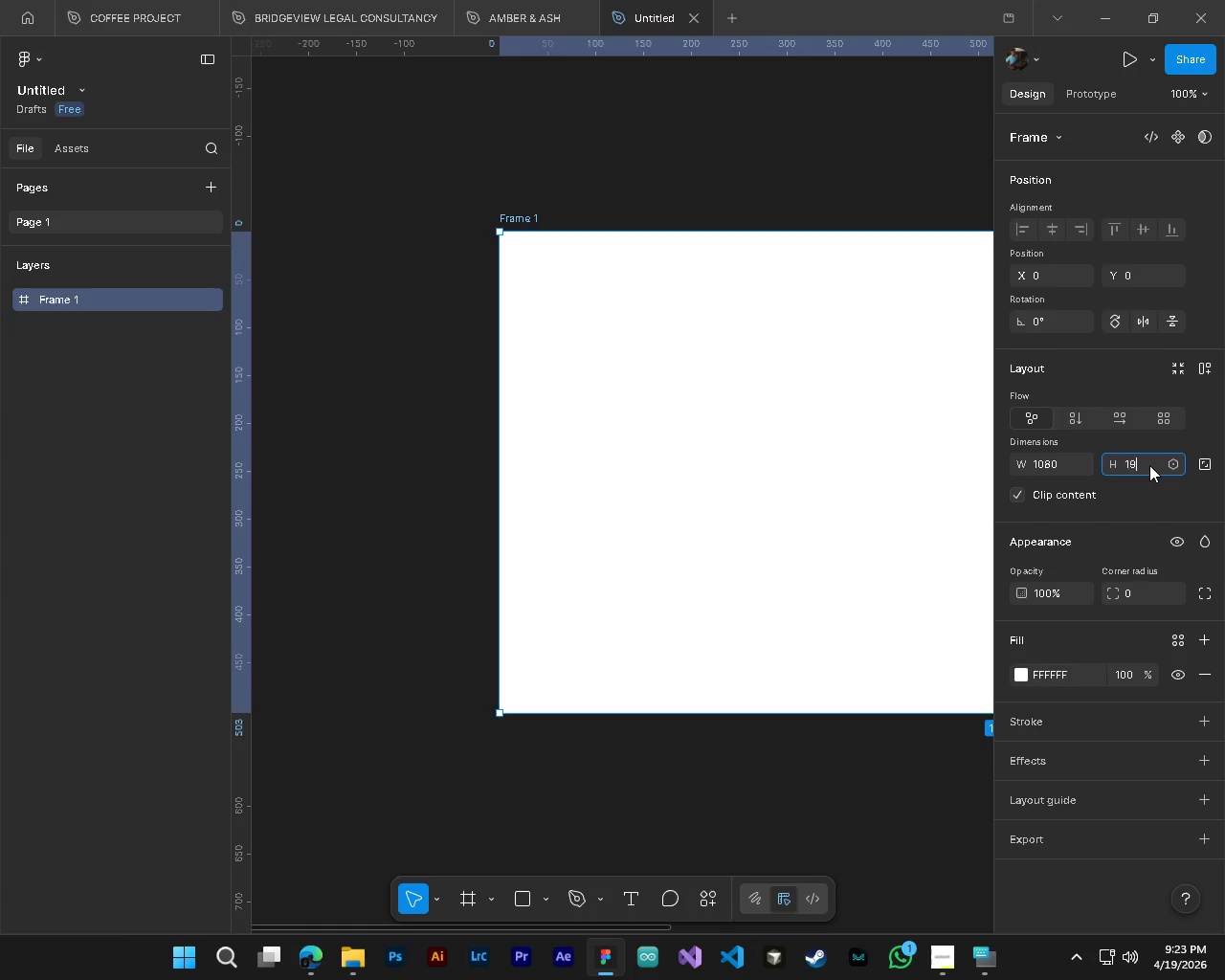 
key(Numpad9)
 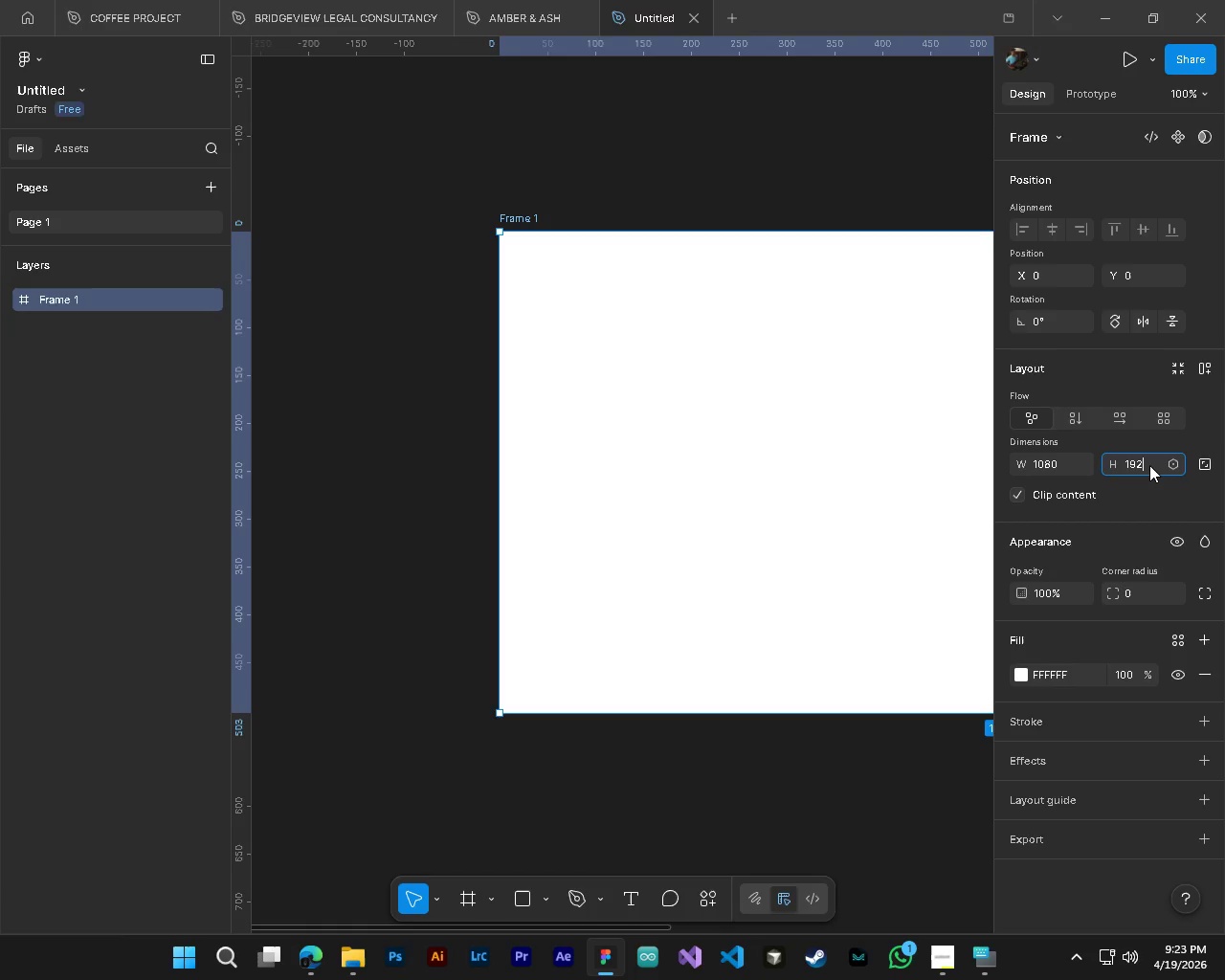 
key(Numpad2)
 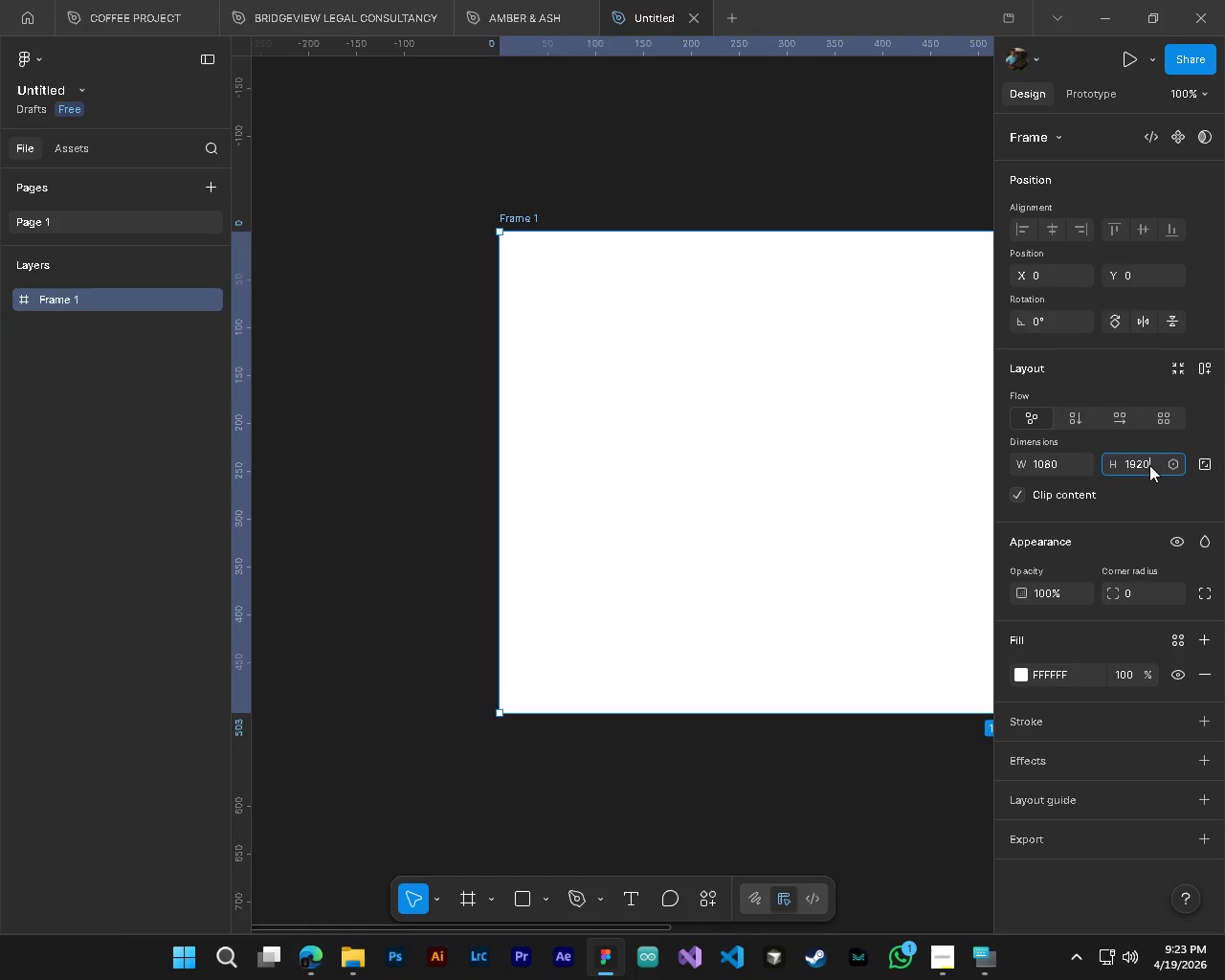 
key(Numpad0)
 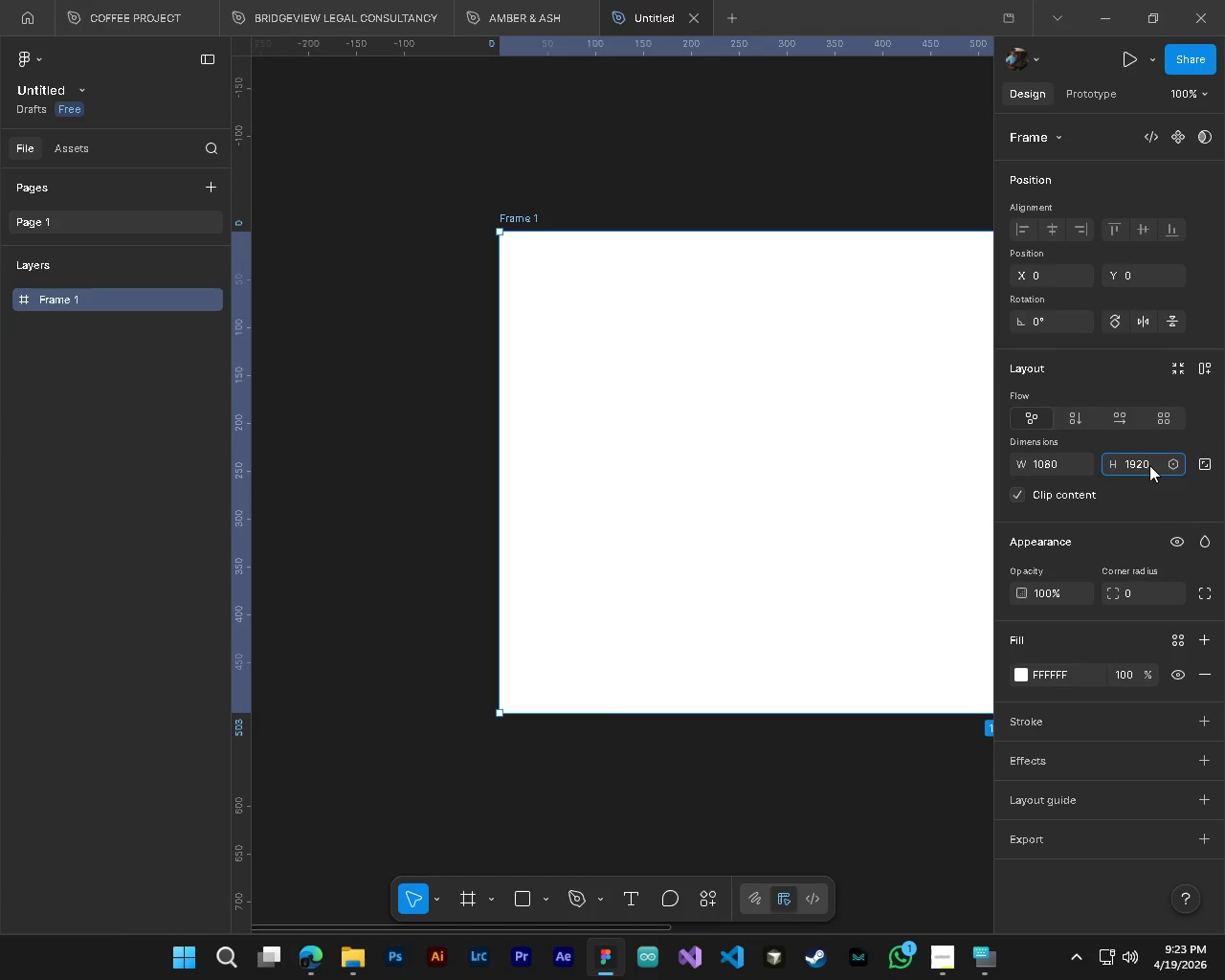 
key(NumpadEnter)
 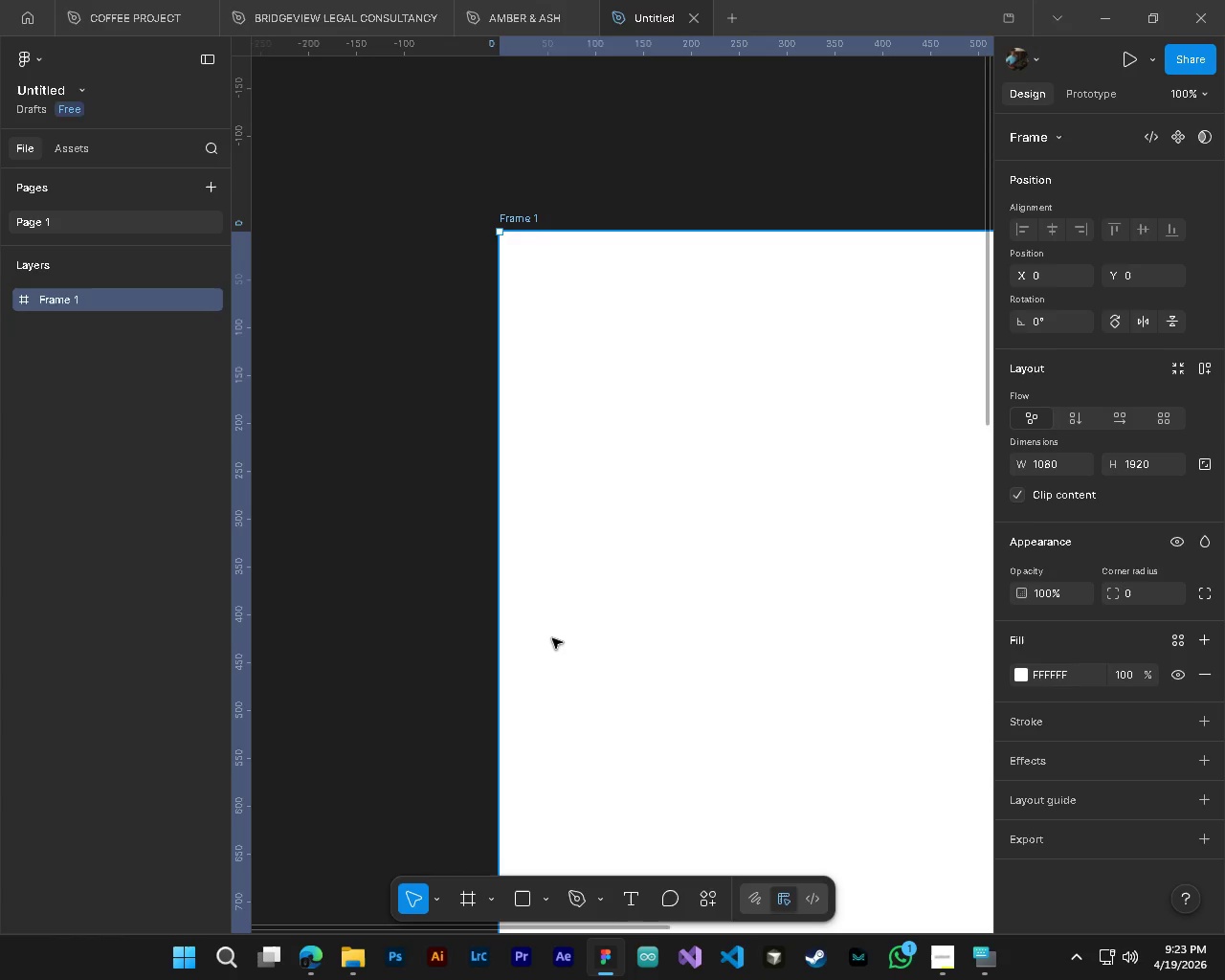 
hold_key(key=ShiftLeft, duration=0.33)
 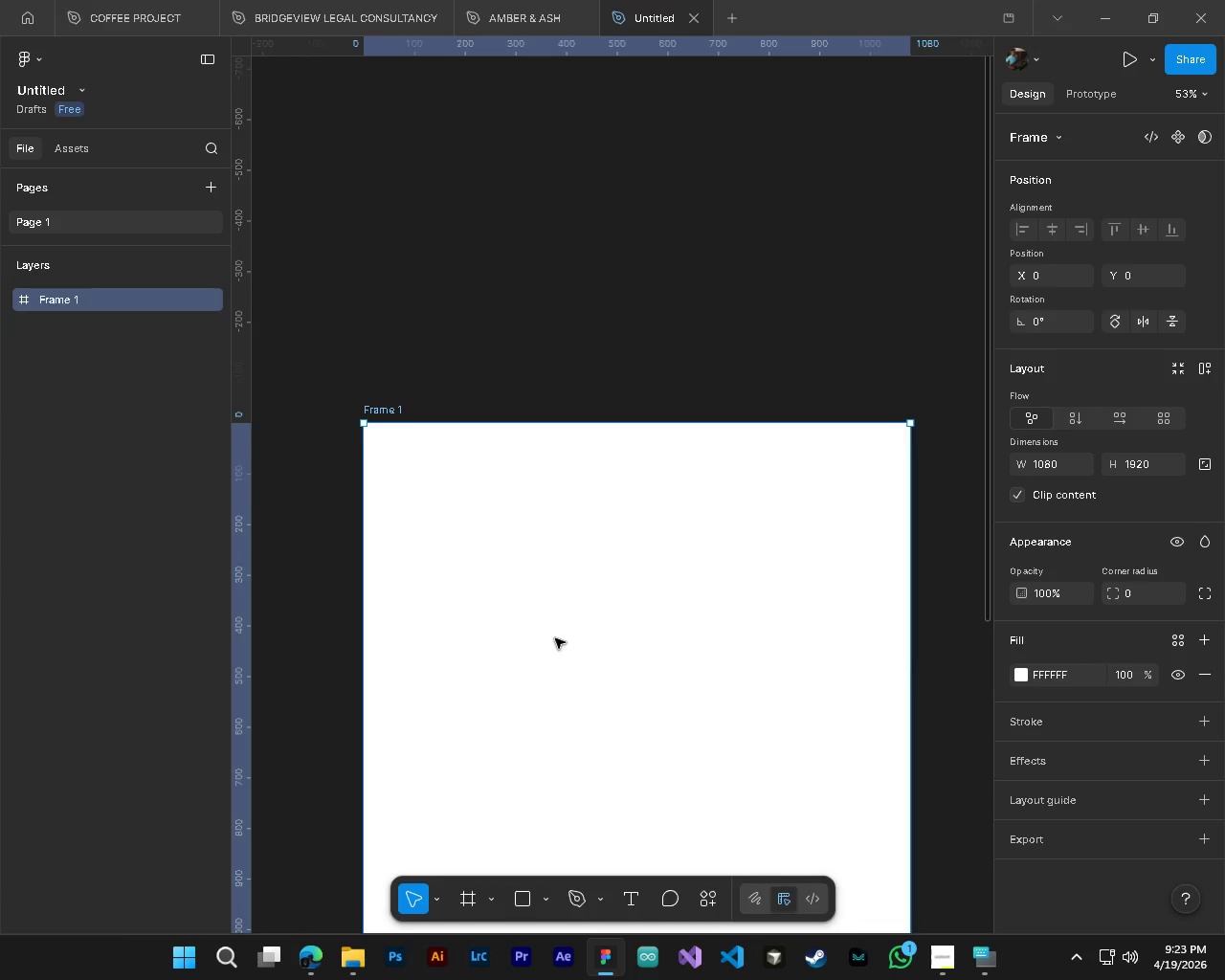 
hold_key(key=ControlLeft, duration=0.42)
 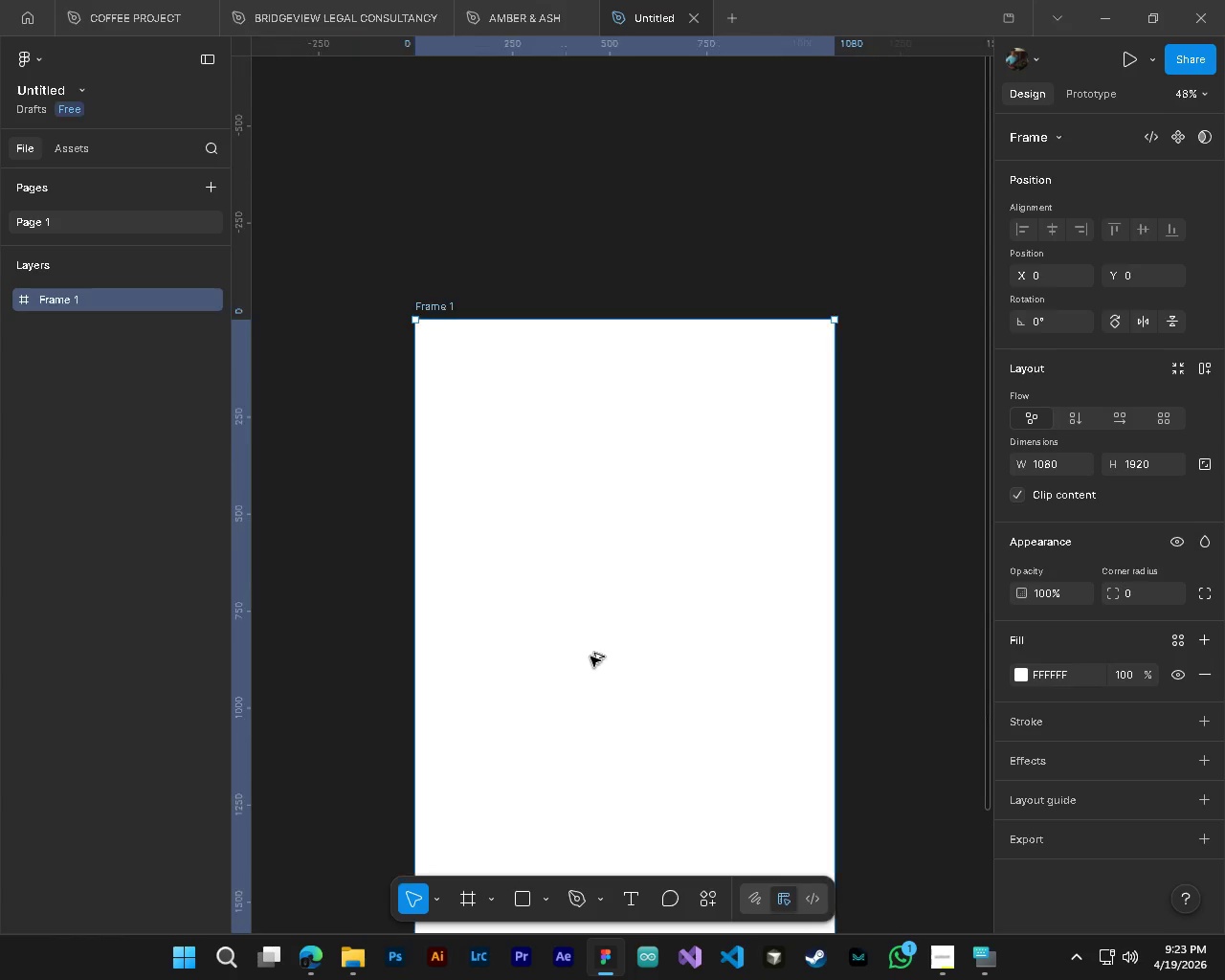 
hold_key(key=AltLeft, duration=0.42)
 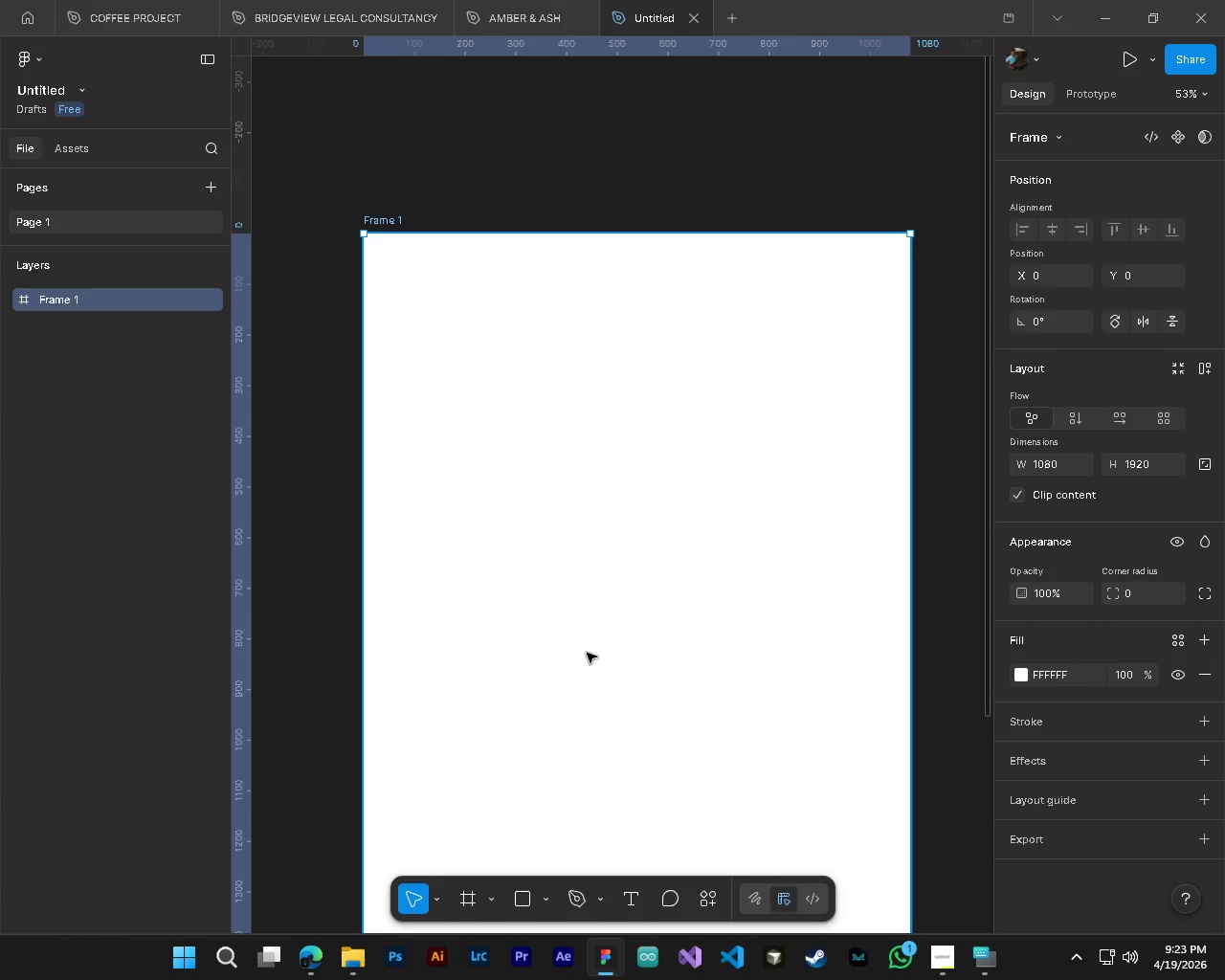 
key(Alt+AltLeft)
 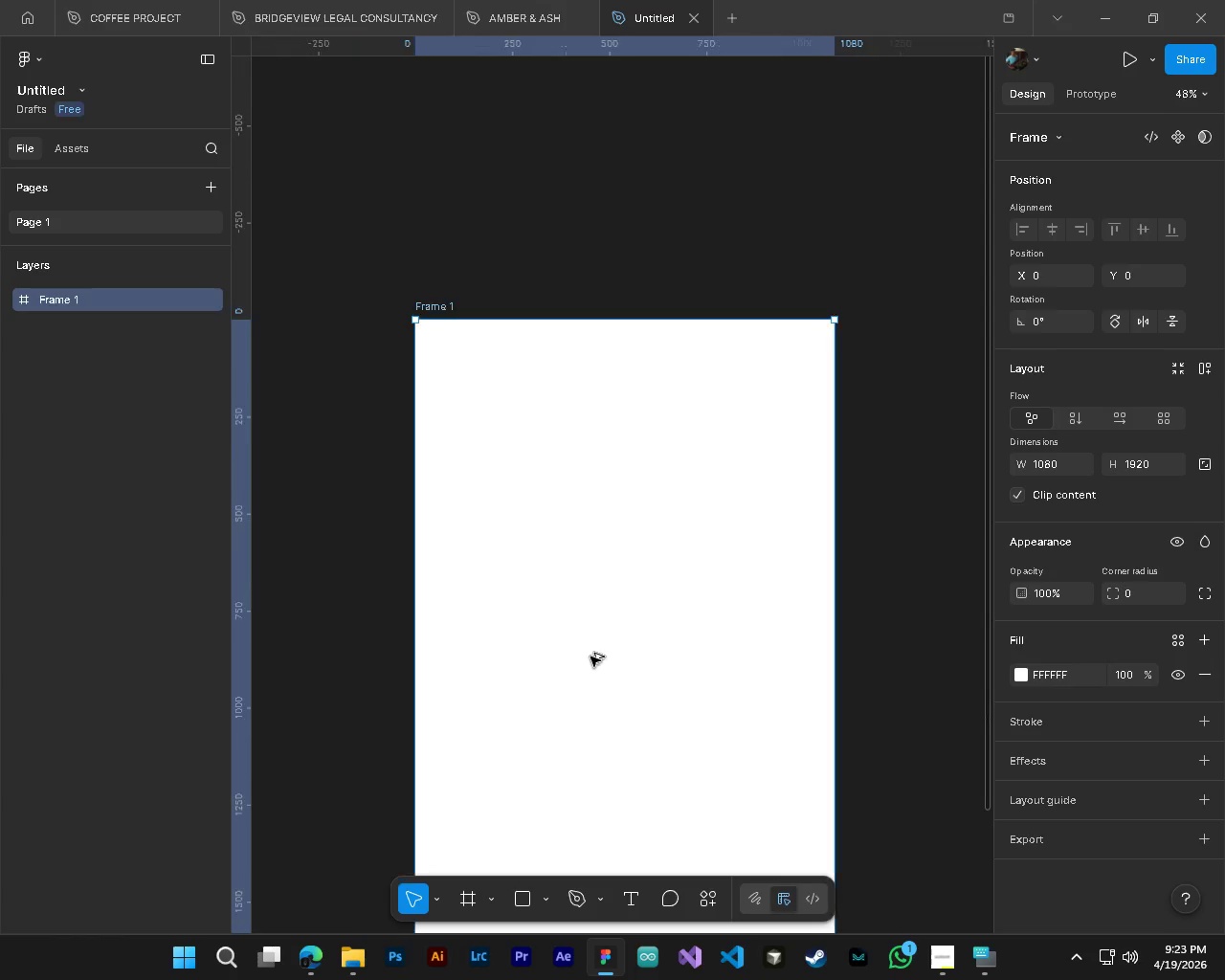 
hold_key(key=ControlLeft, duration=0.31)
scroll: coordinate [588, 655], scroll_direction: down, amount: 24.0
 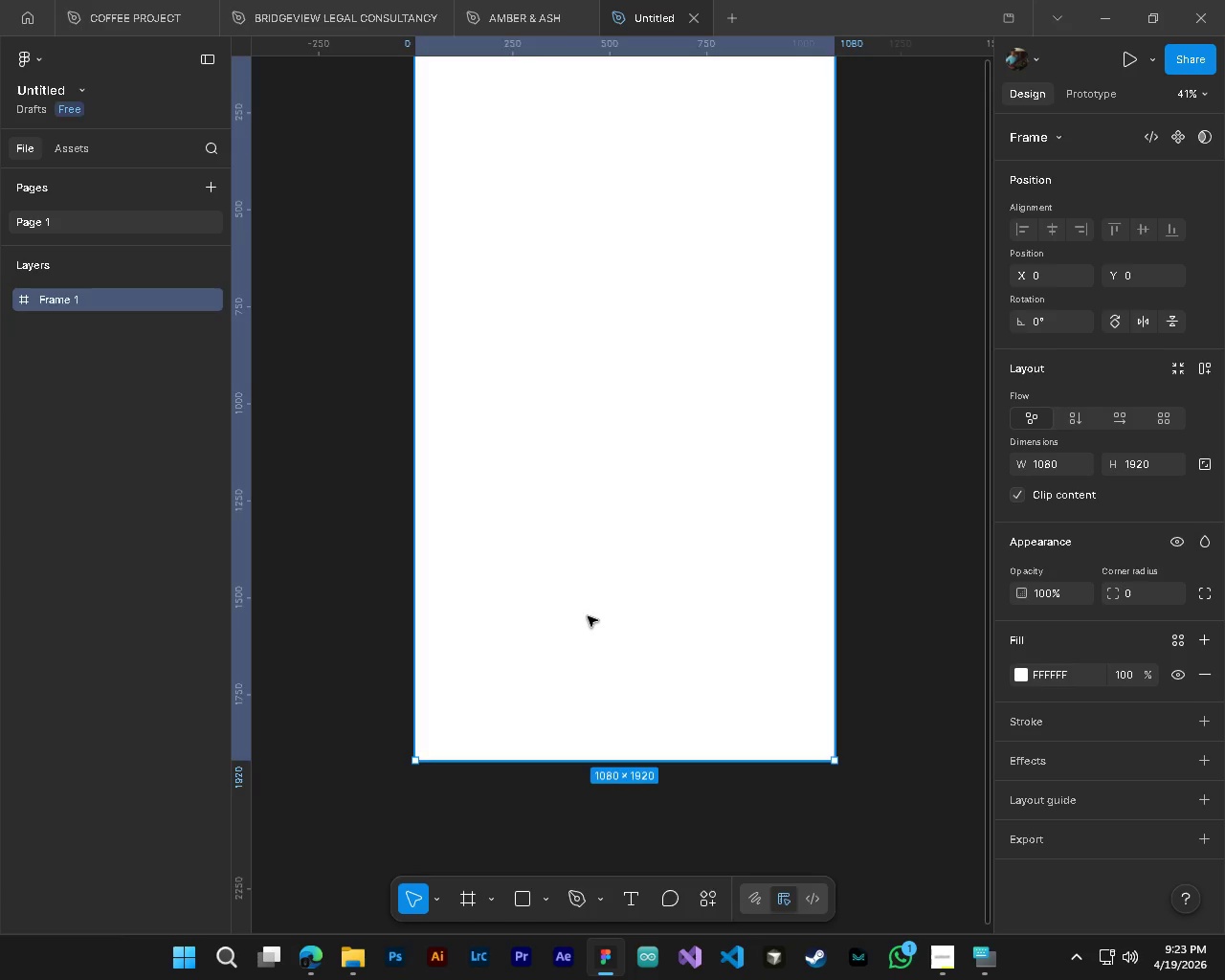 
key(Shift+ShiftLeft)
 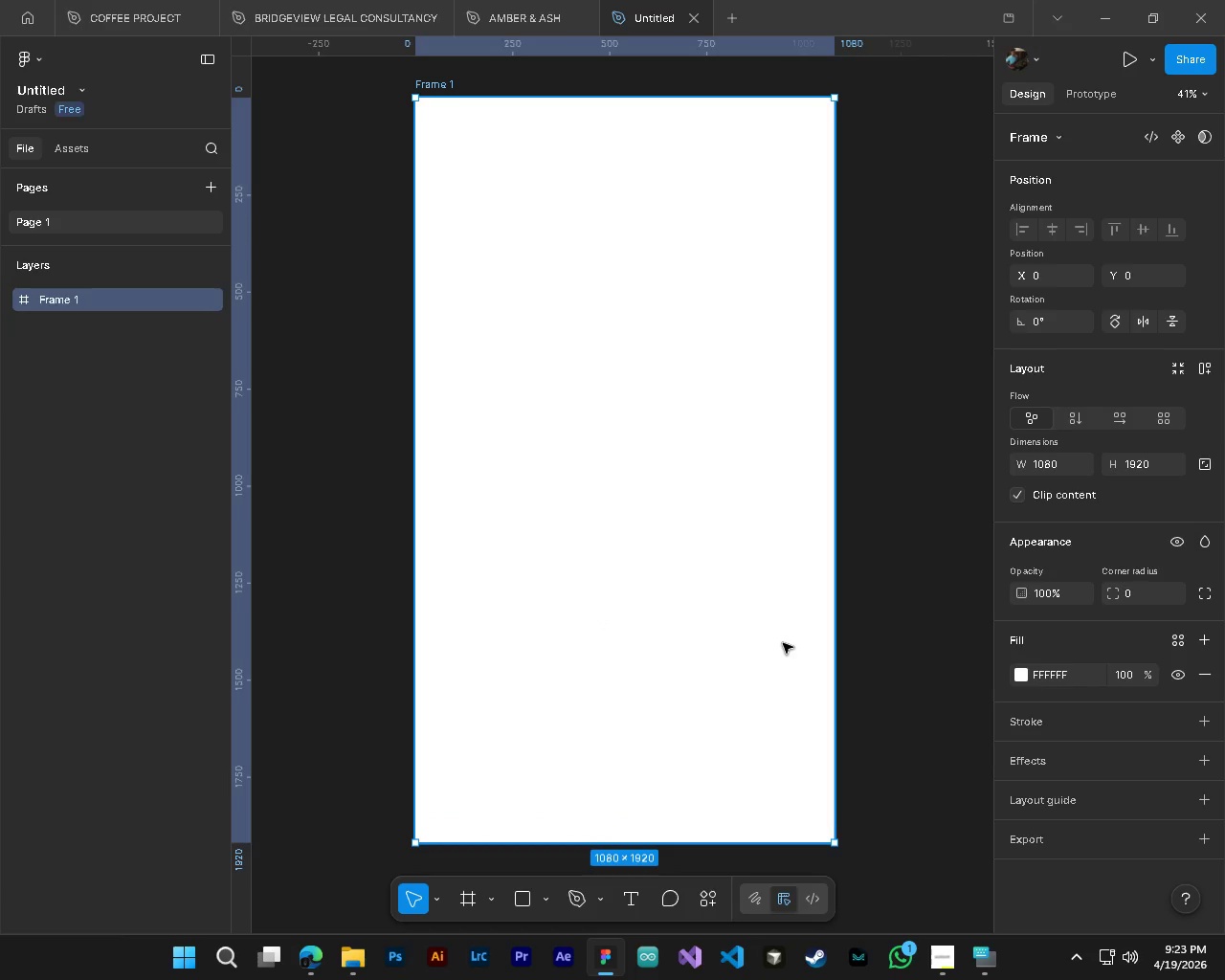 
scroll: coordinate [588, 616], scroll_direction: up, amount: 4.0
 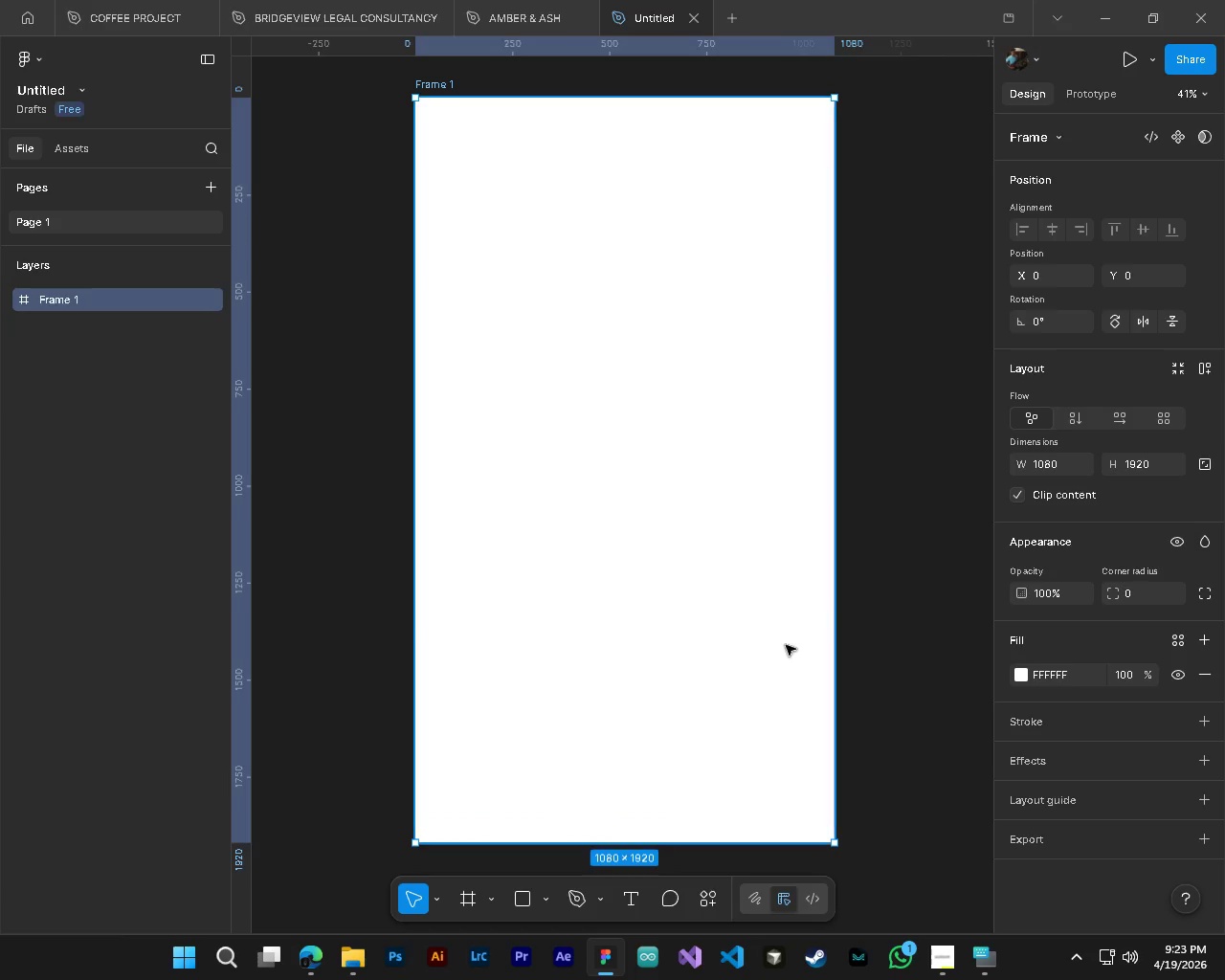 
key(CapsLock)
 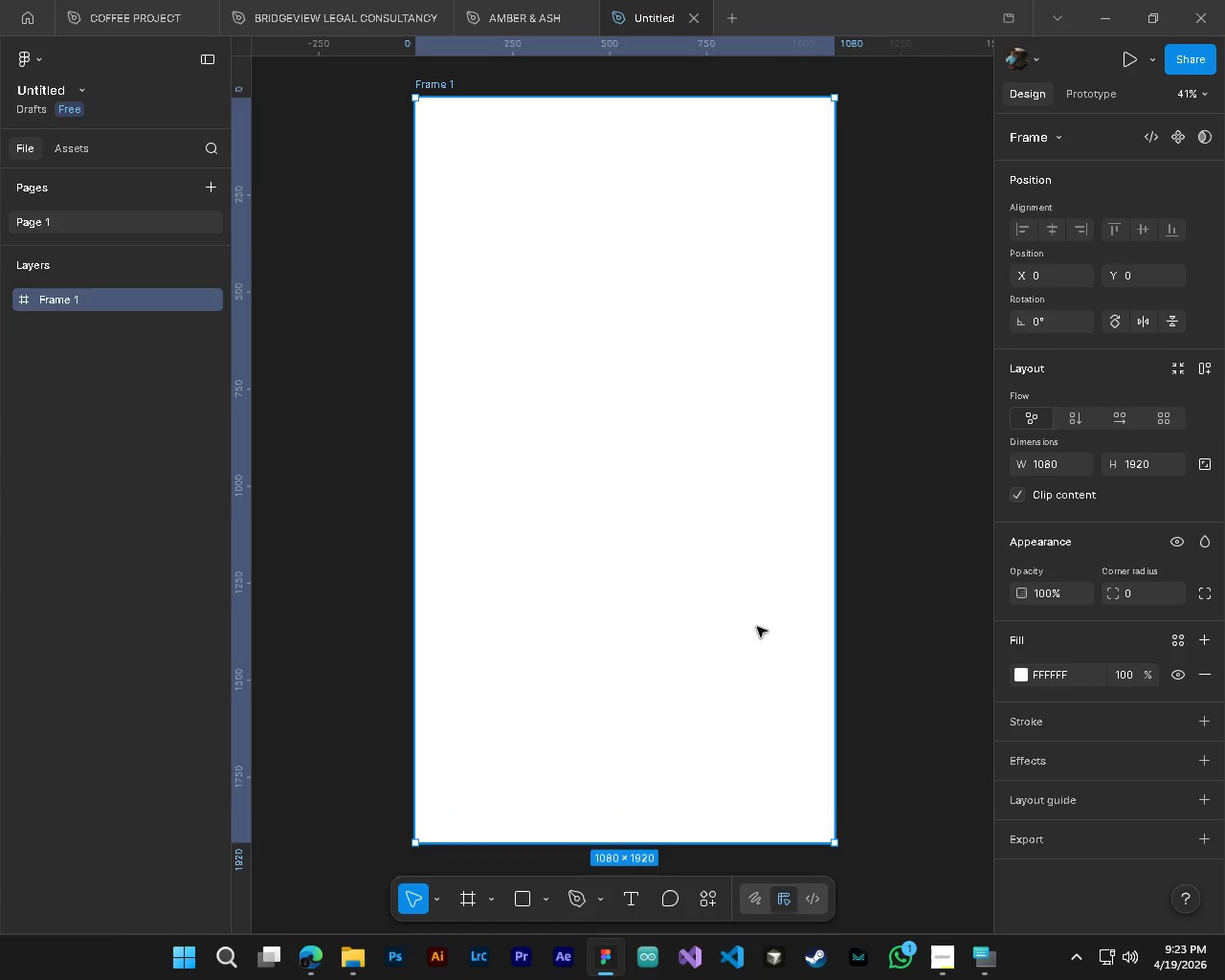 
key(CapsLock)
 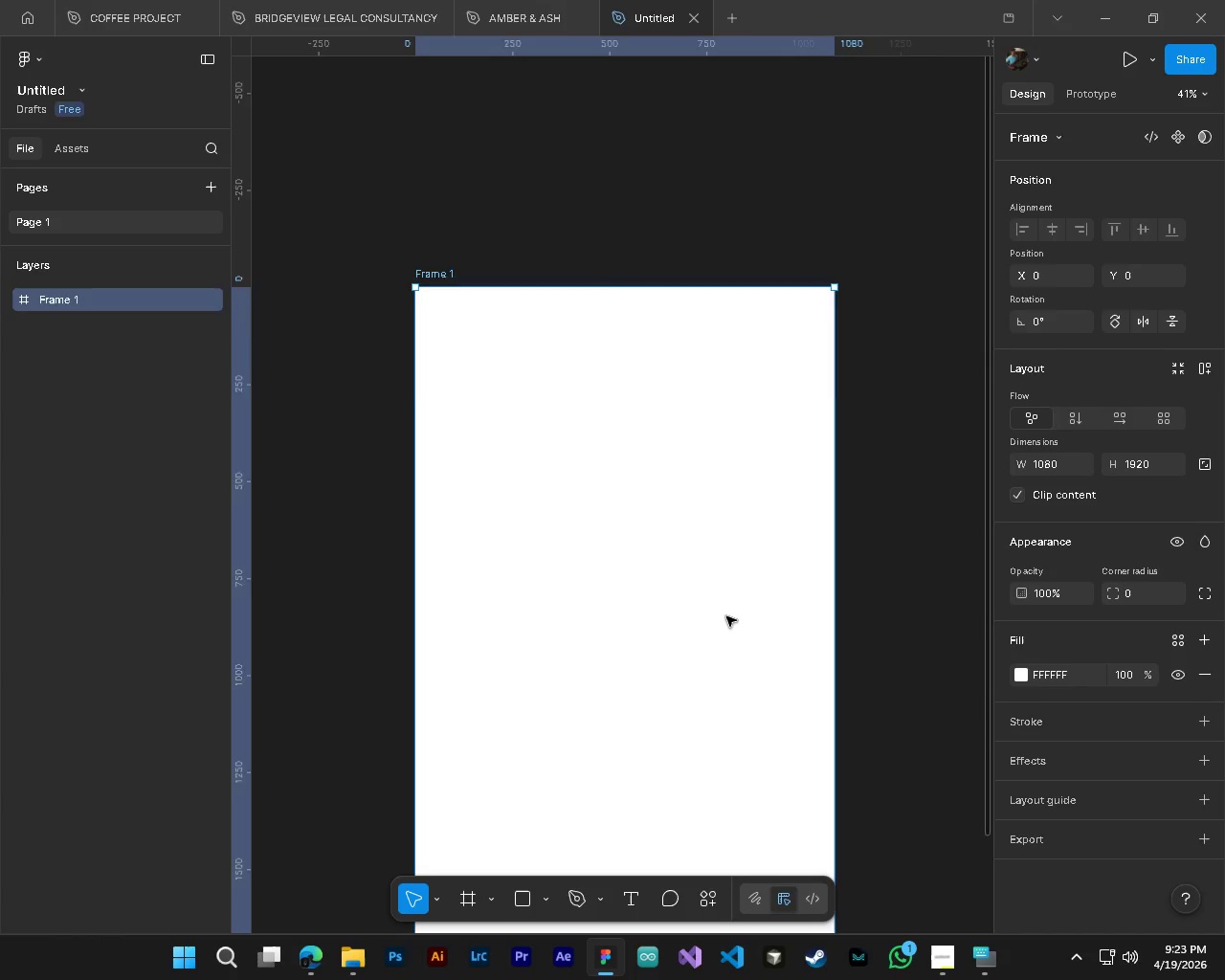 
scroll: coordinate [726, 616], scroll_direction: up, amount: 5.0
 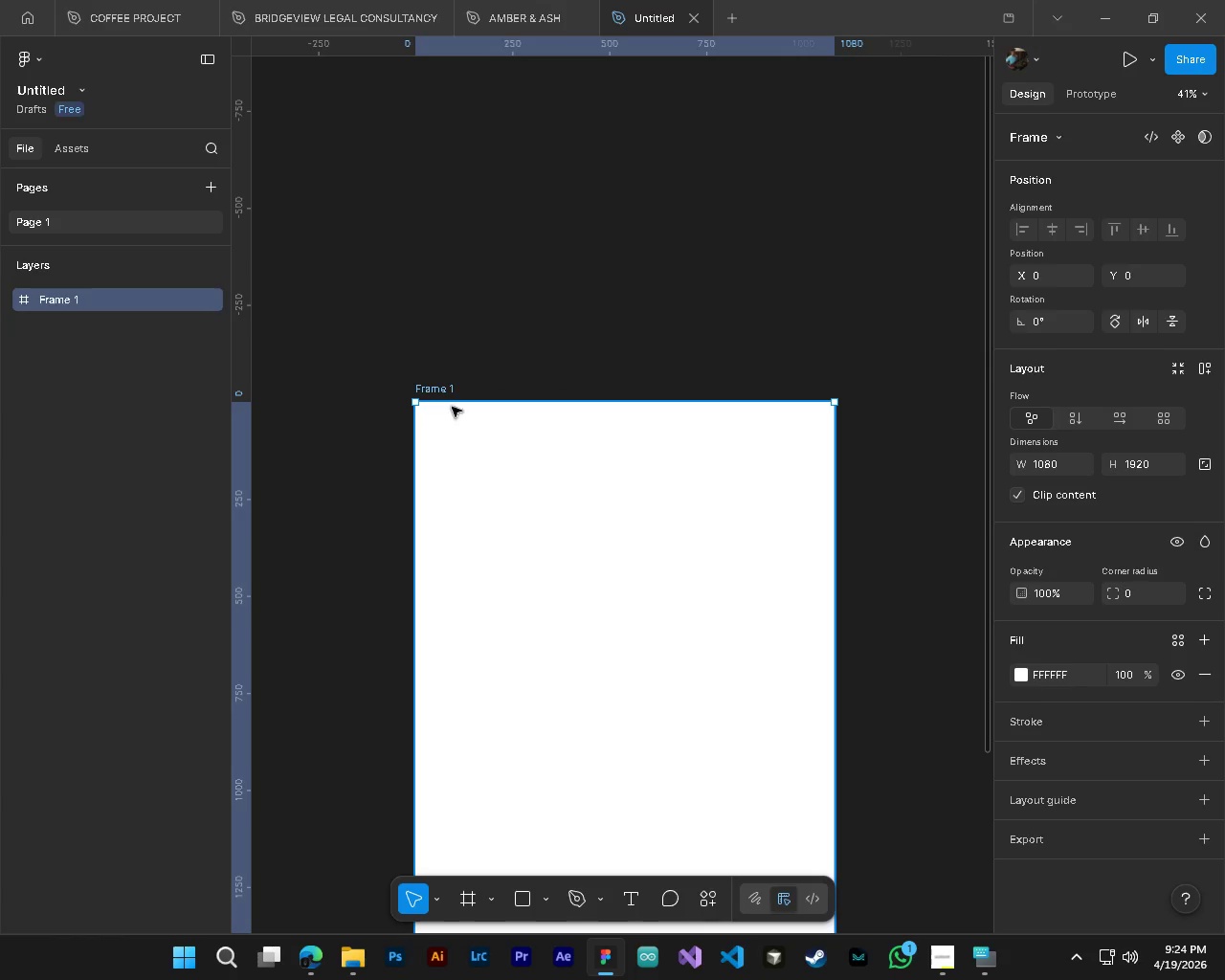 
key(Alt+AltLeft)
 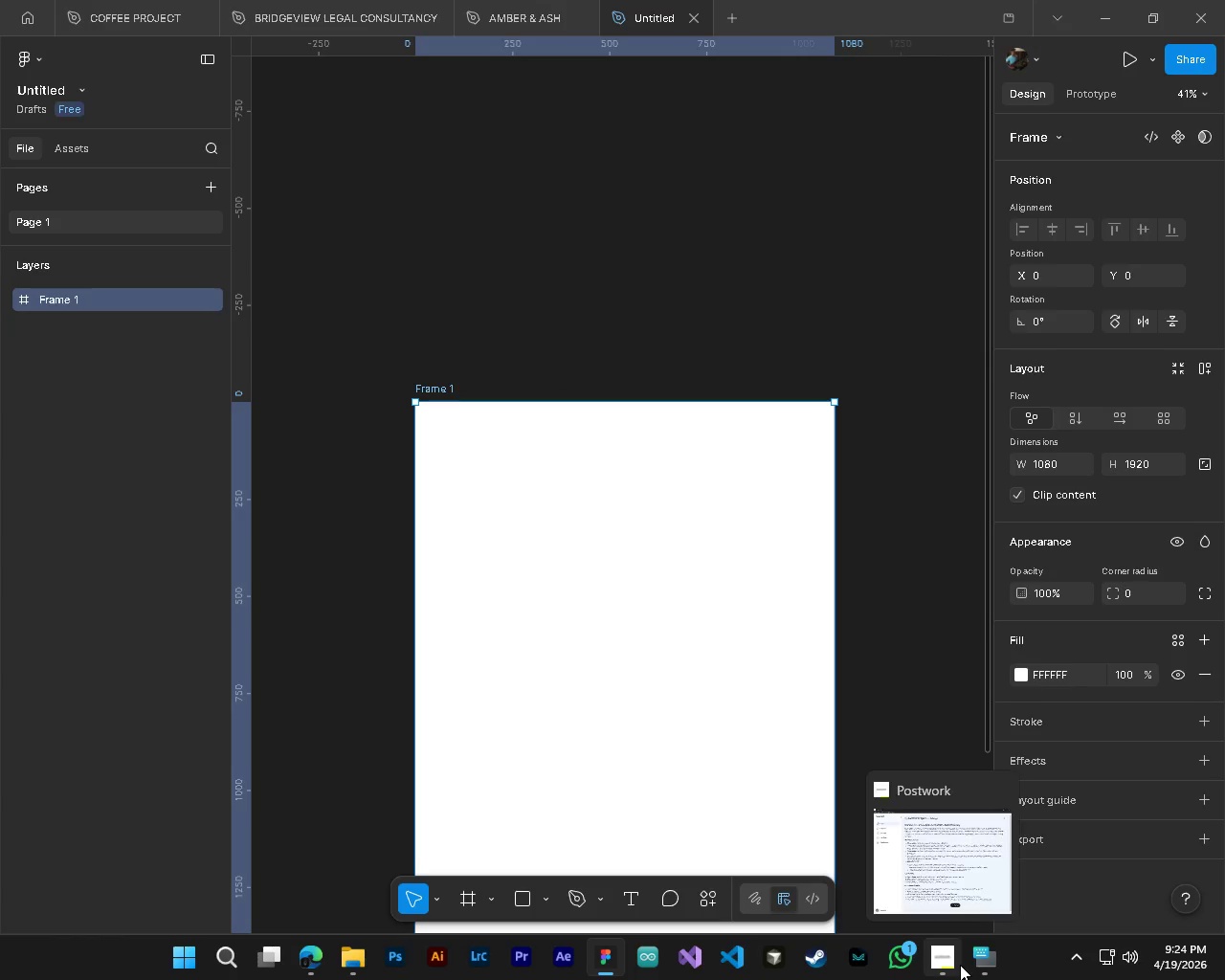 
left_click([916, 860])